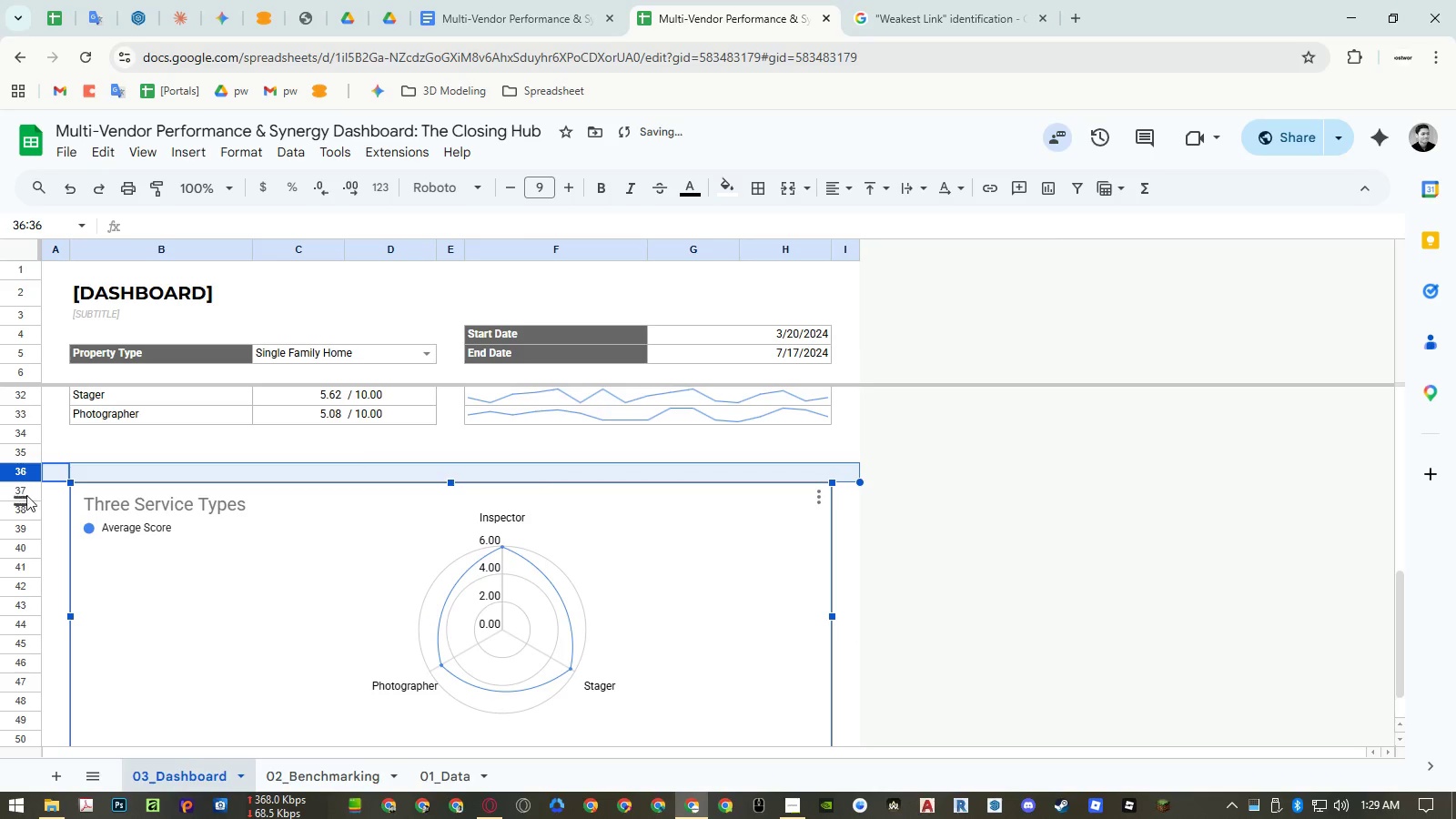 
left_click([27, 492])
 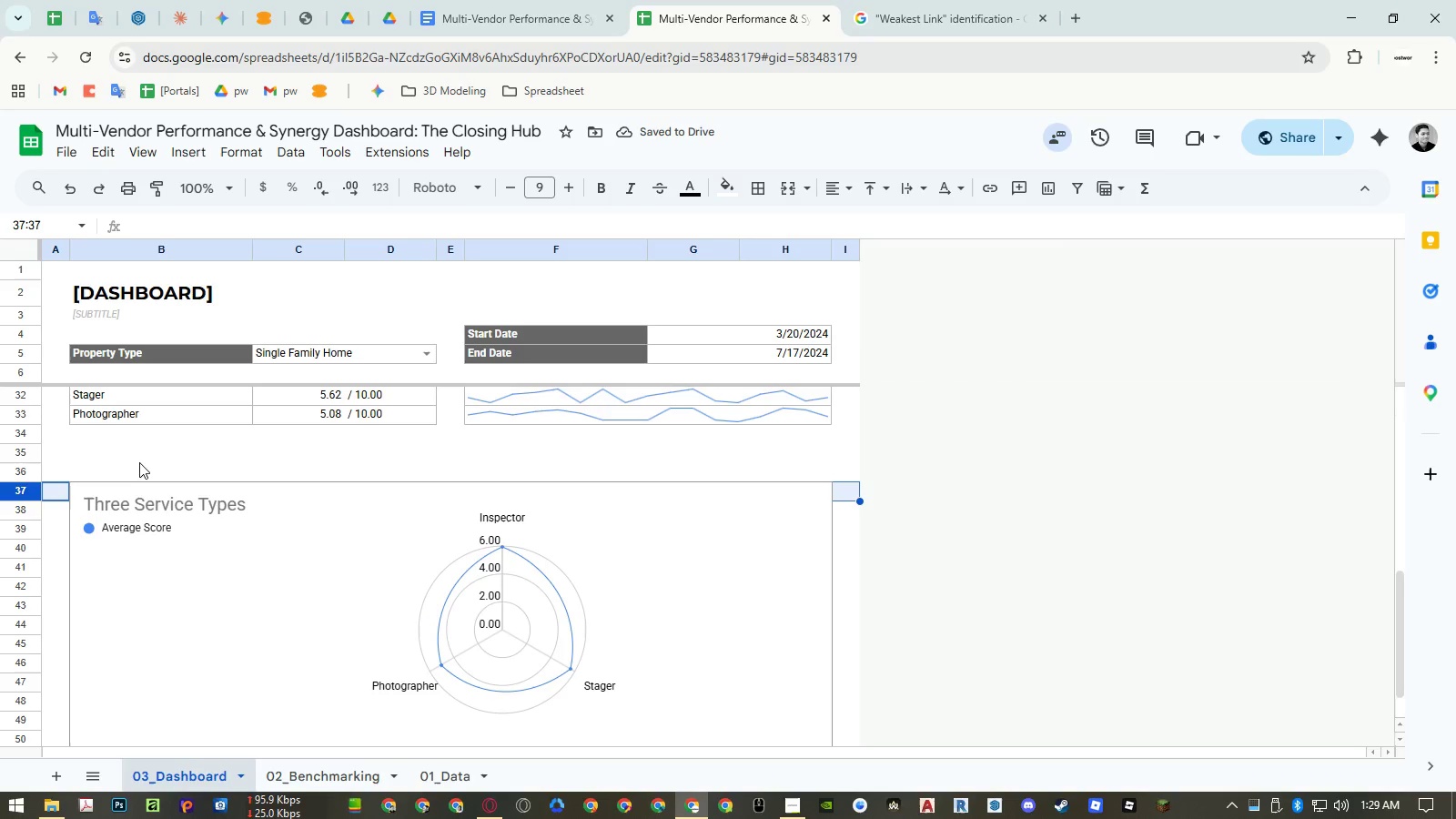 
left_click([135, 455])
 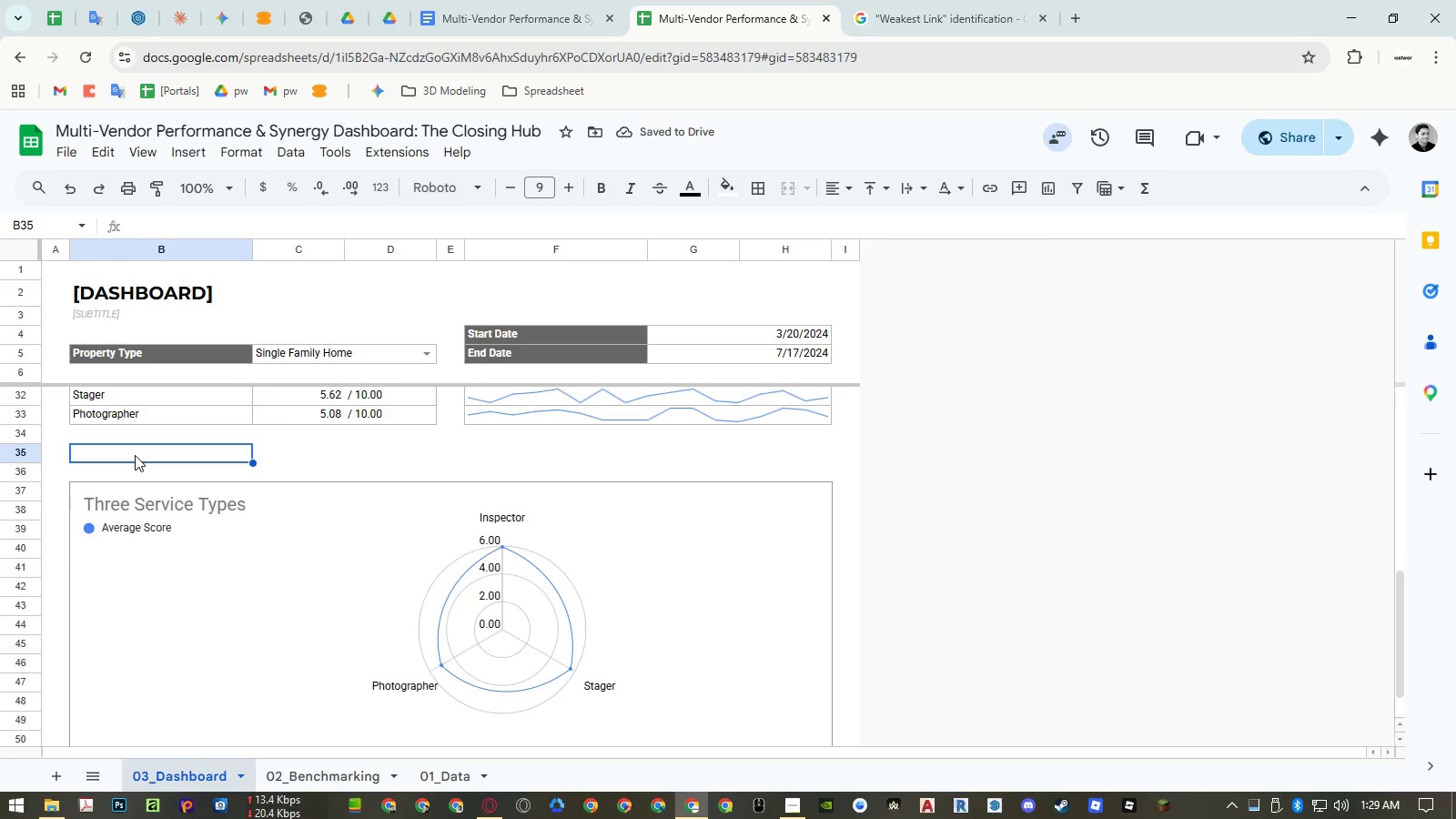 
scroll: coordinate [135, 455], scroll_direction: up, amount: 1.0
 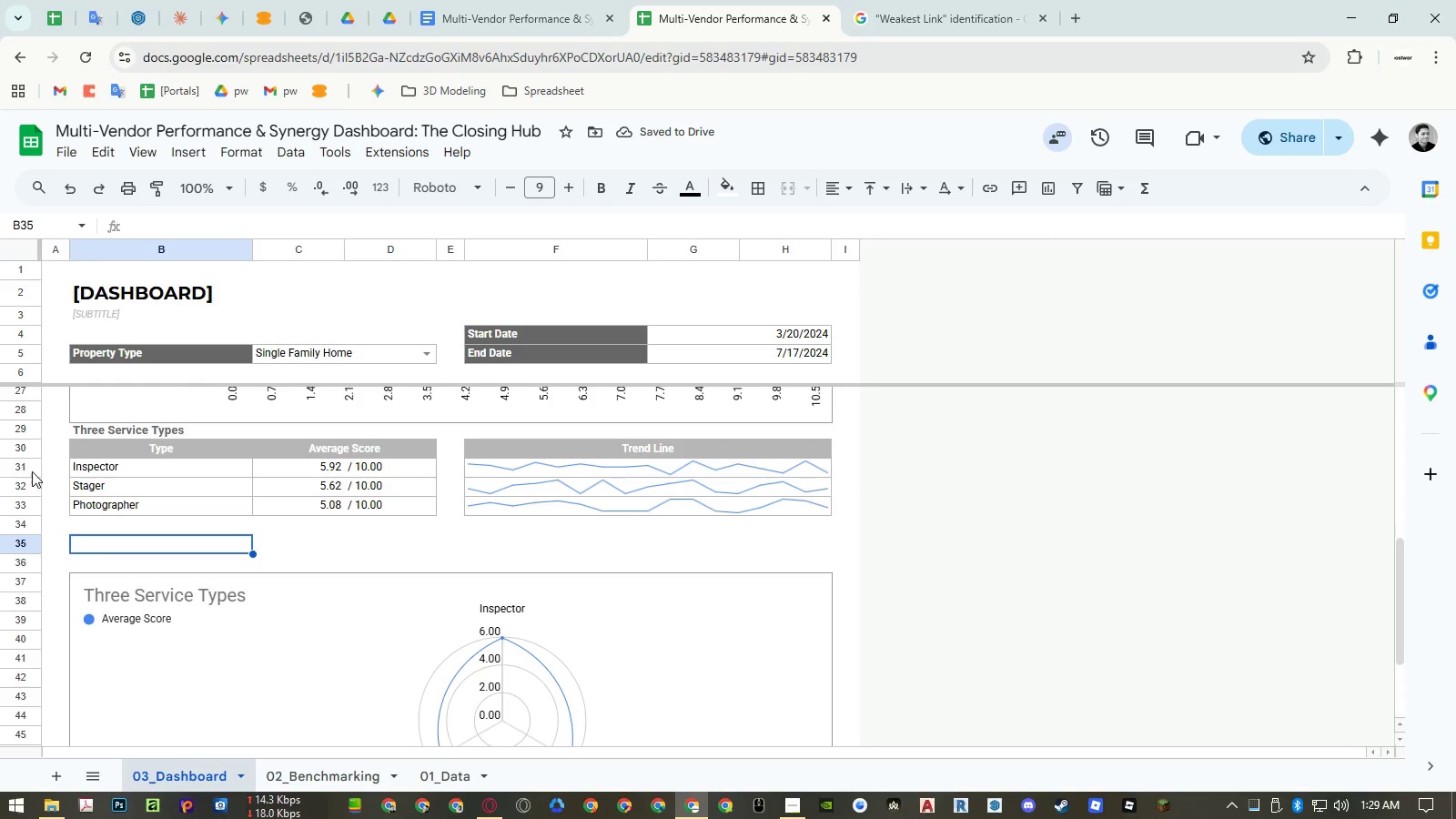 
left_click_drag(start_coordinate=[28, 470], to_coordinate=[31, 509])
 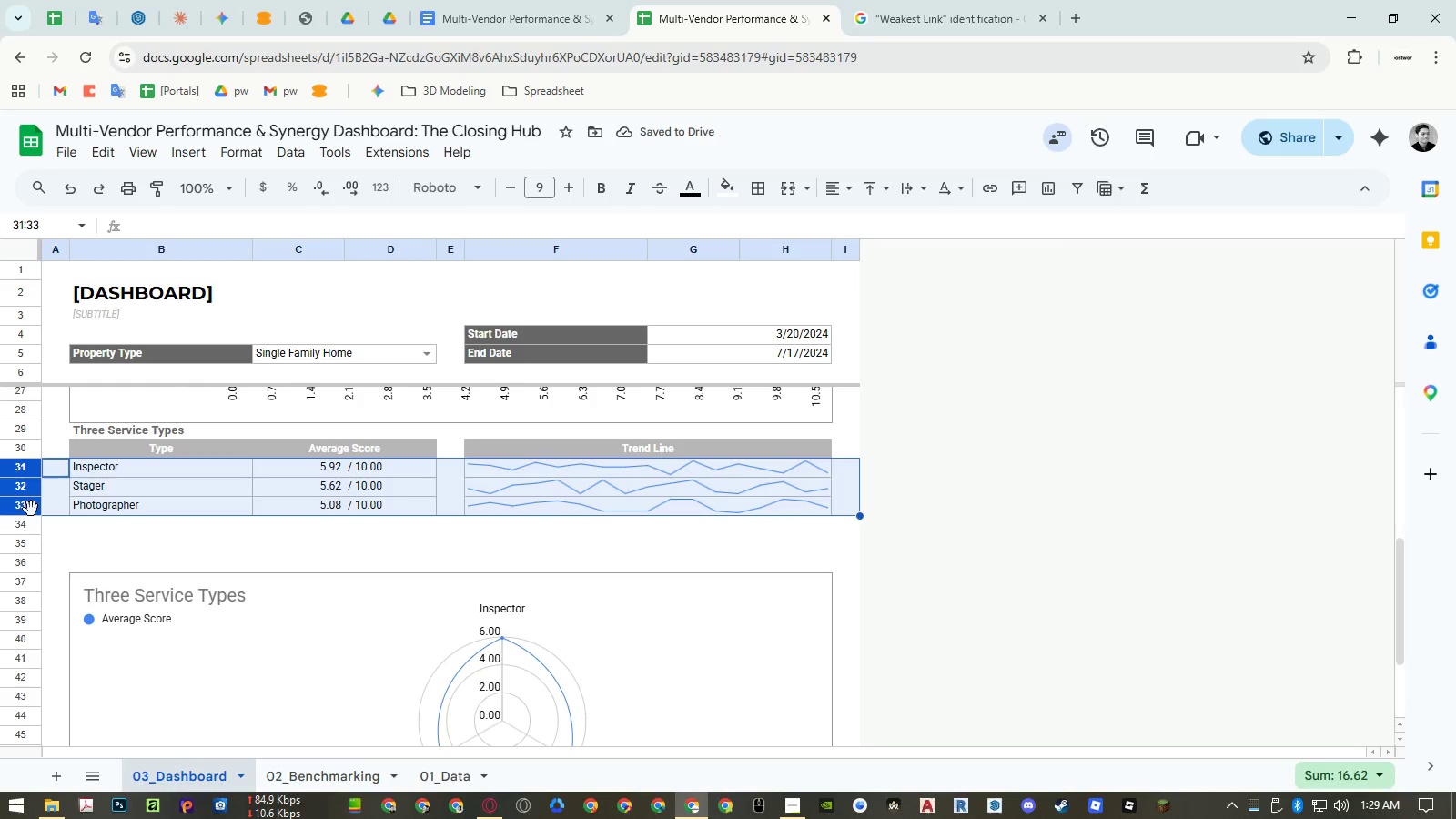 
right_click([31, 509])
 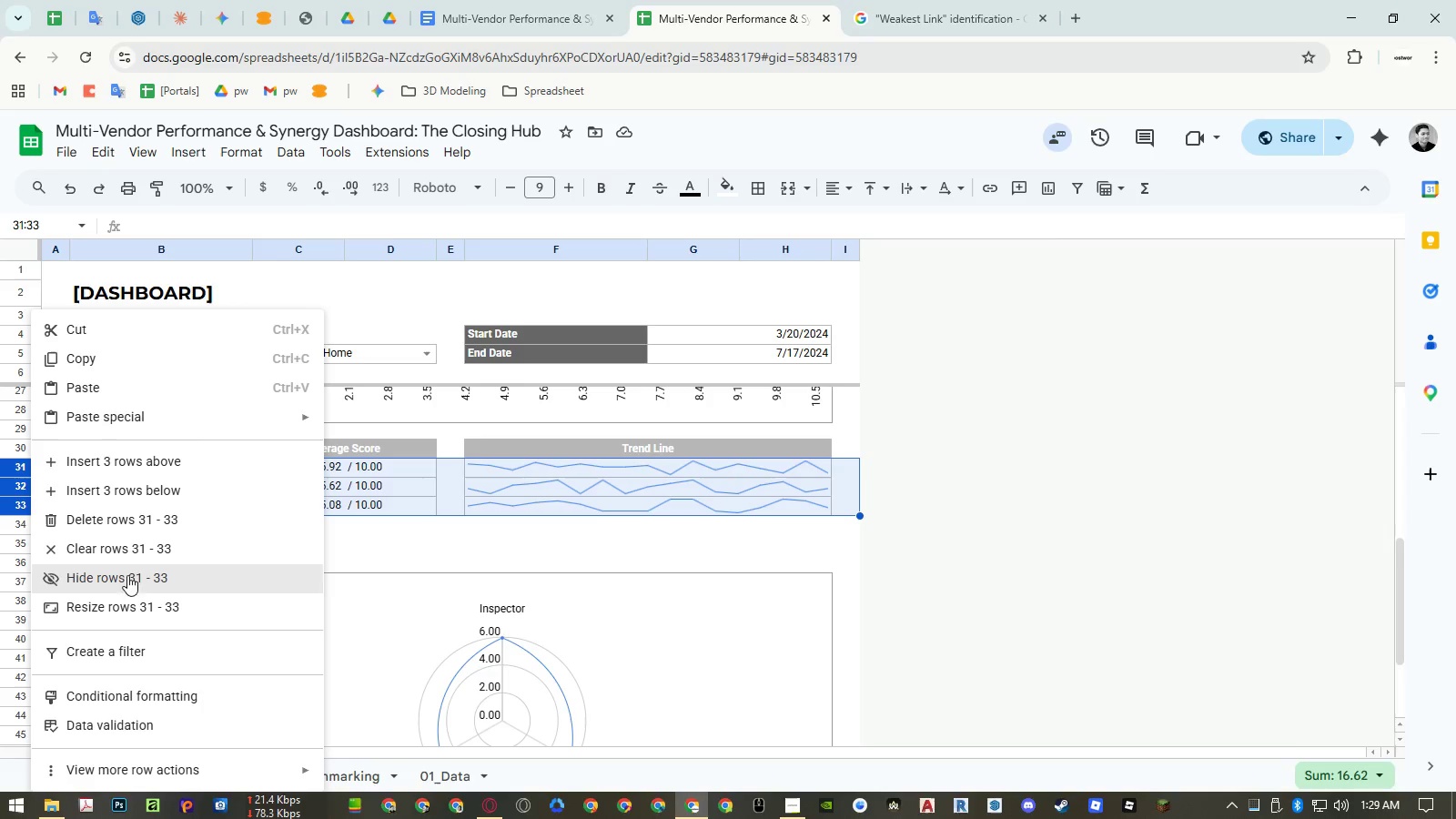 
left_click([126, 596])
 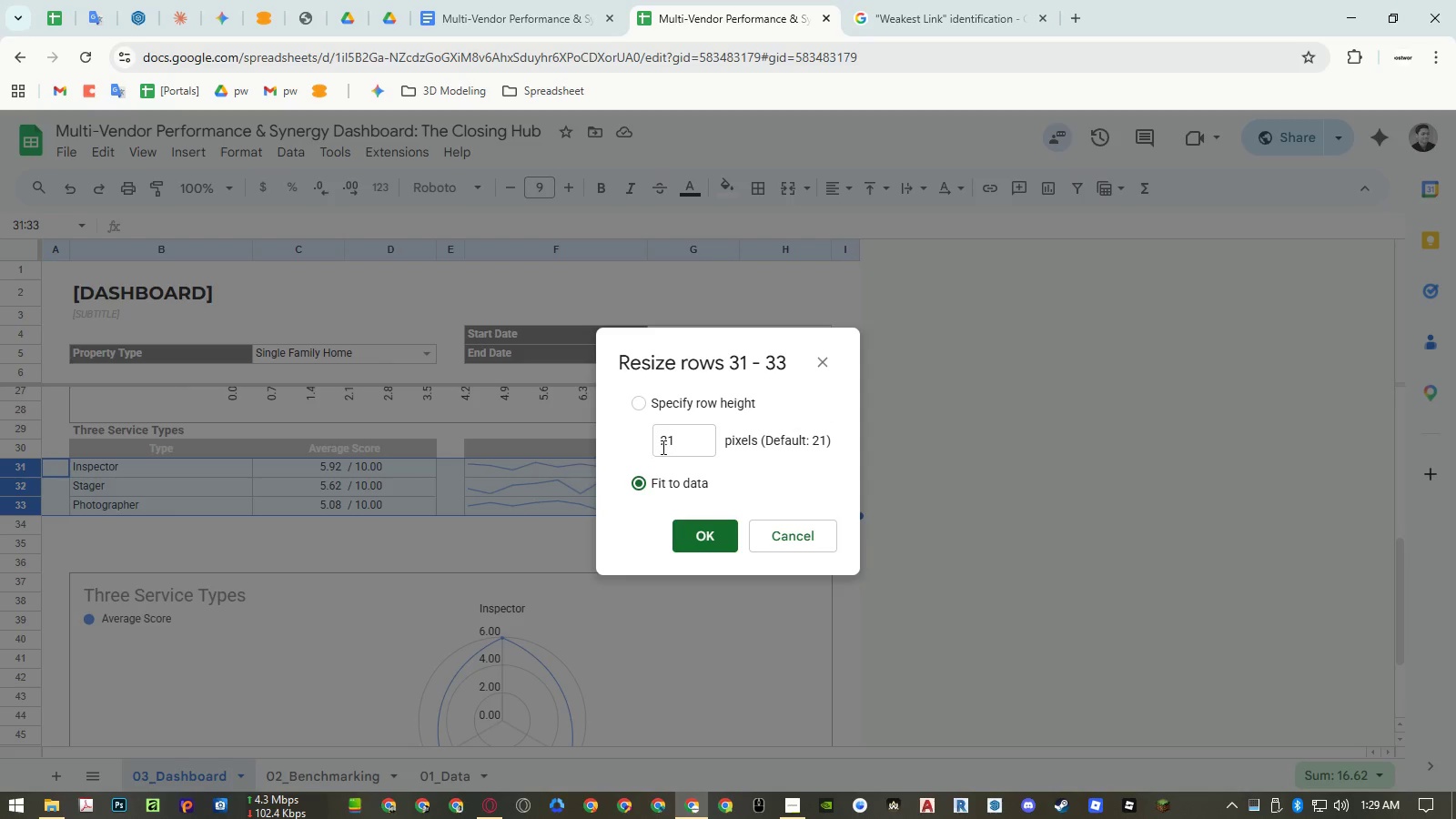 
left_click_drag(start_coordinate=[688, 441], to_coordinate=[627, 441])
 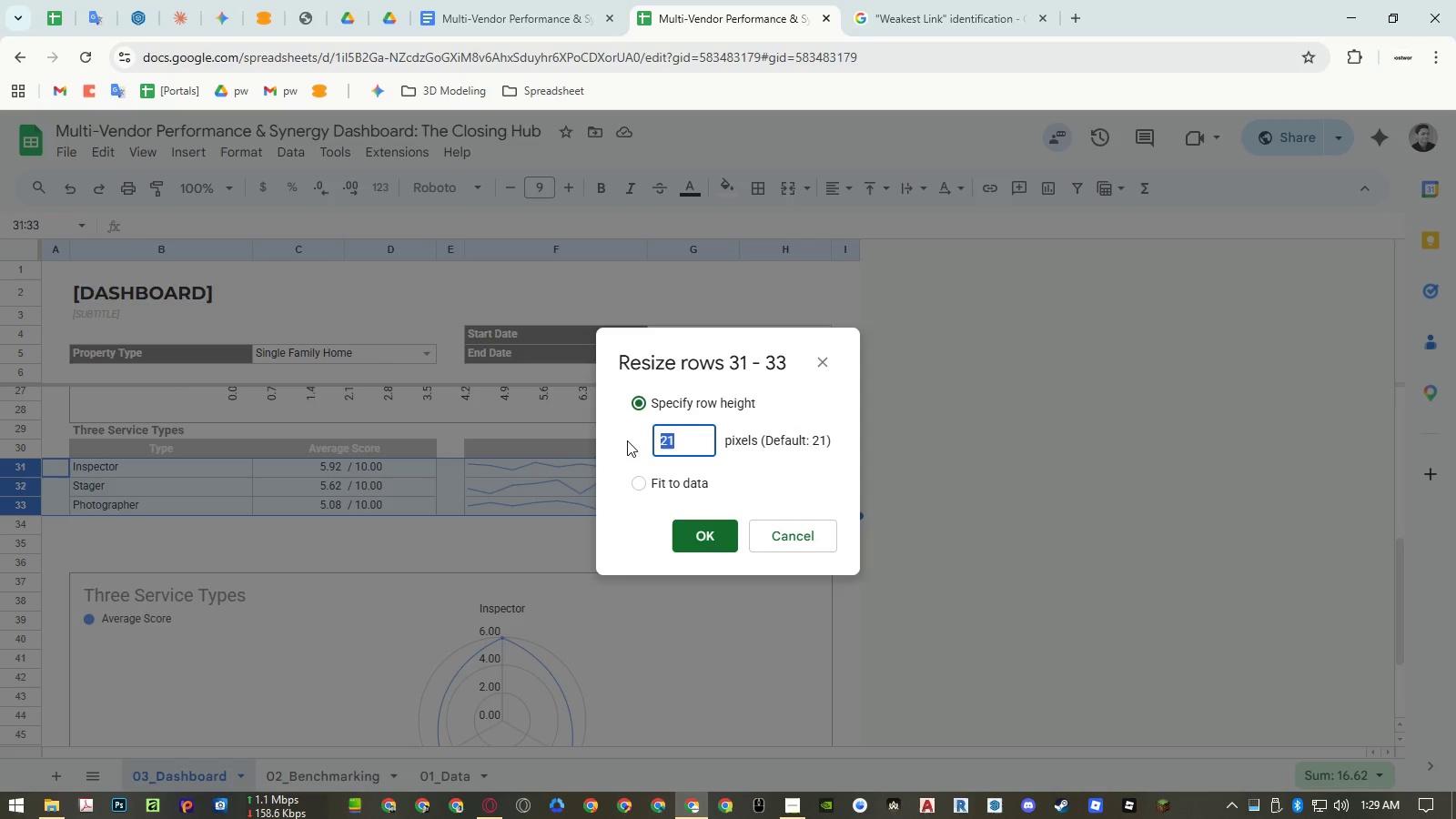 
key(Numpad4)
 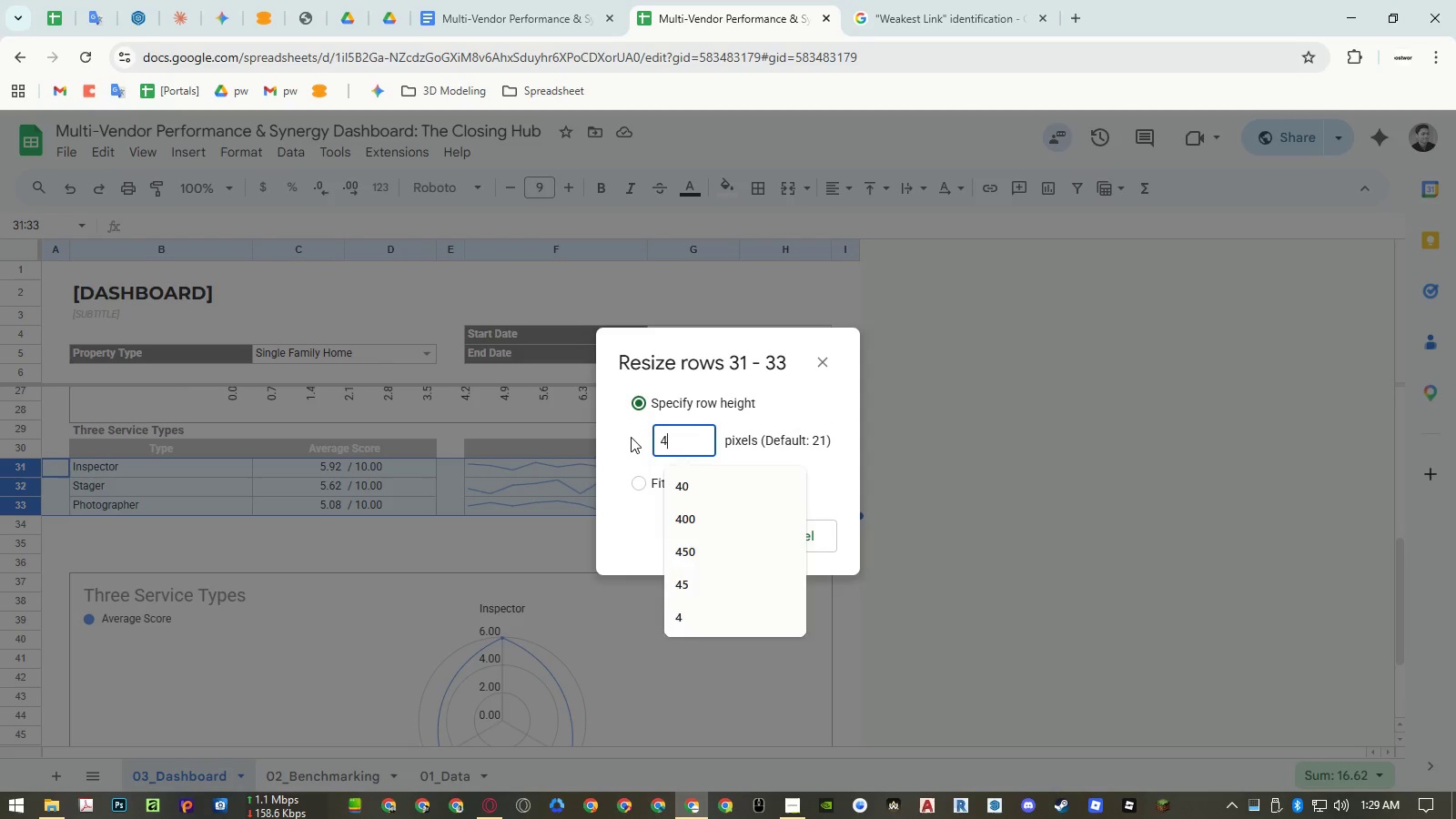 
key(Numpad0)
 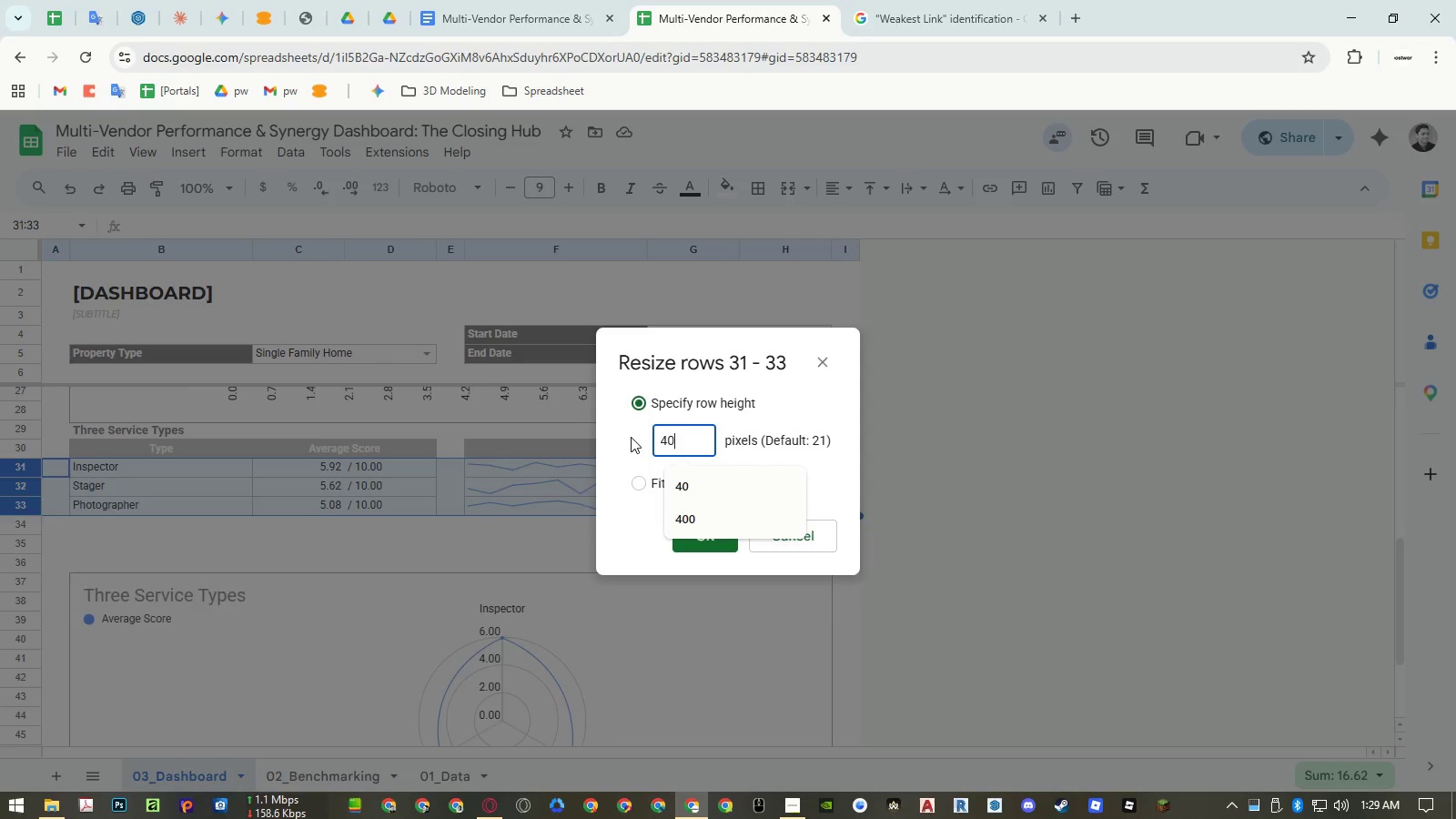 
key(NumpadEnter)
 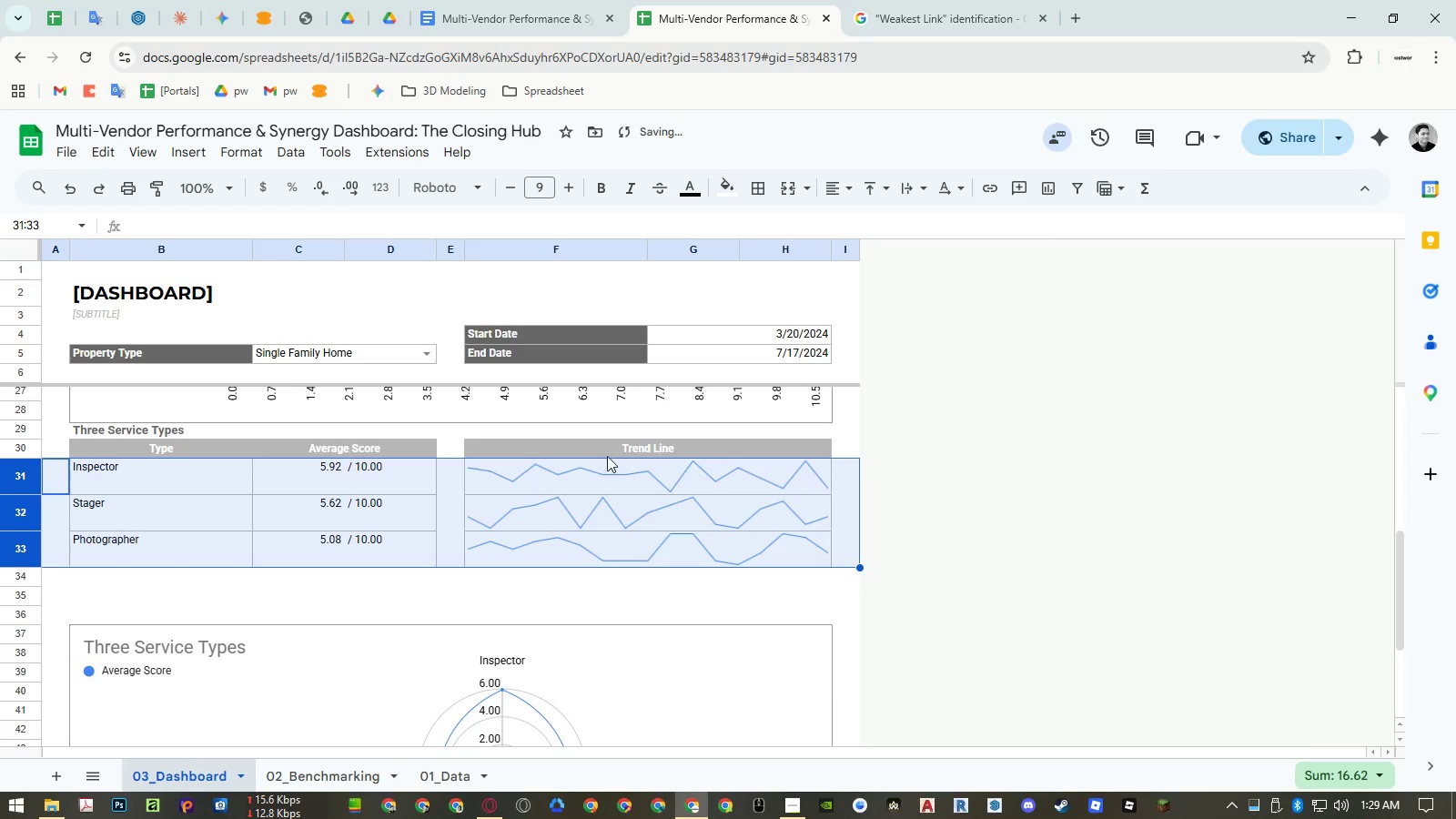 
left_click([591, 506])
 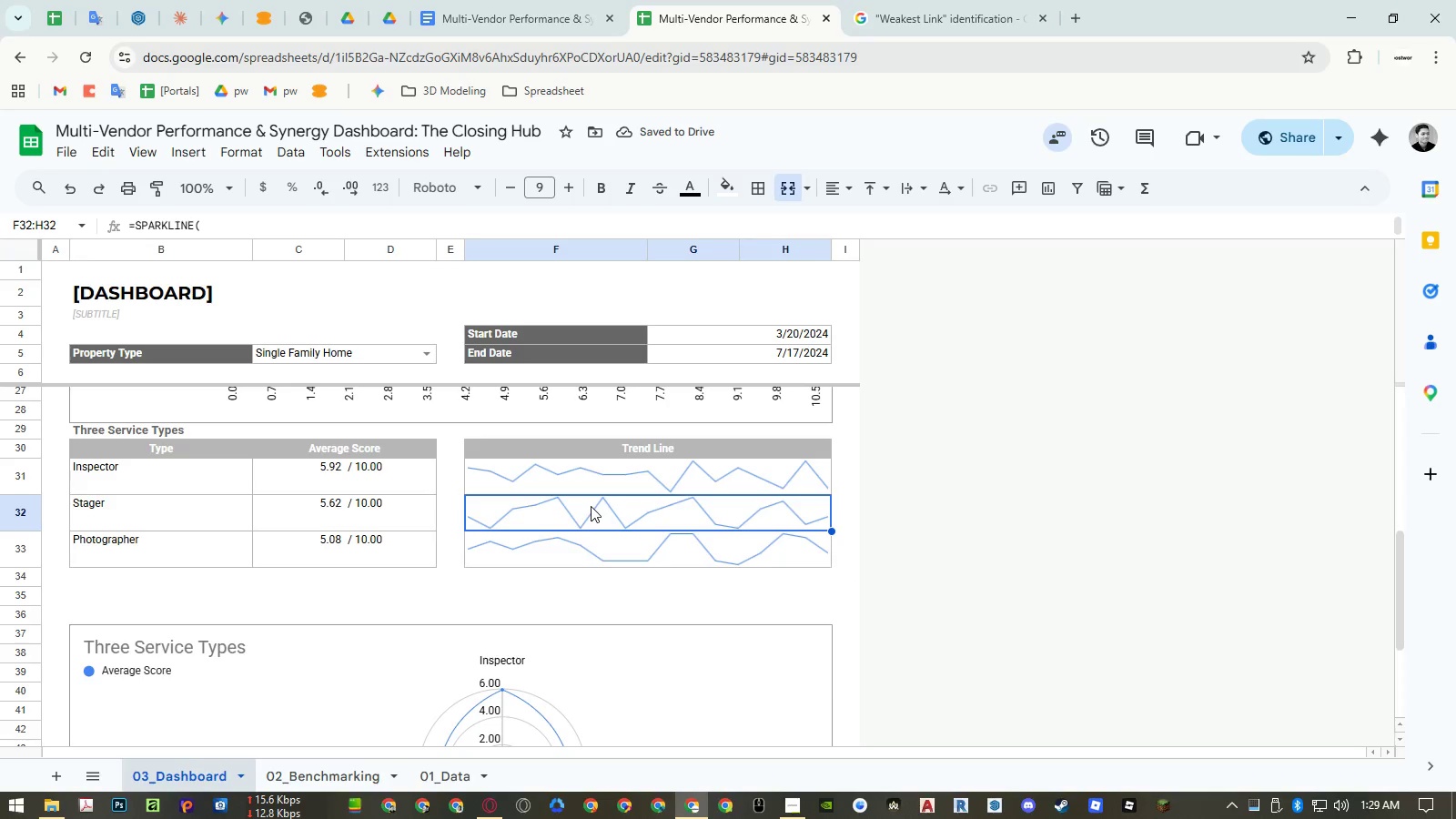 
key(Control+ControlRight)
 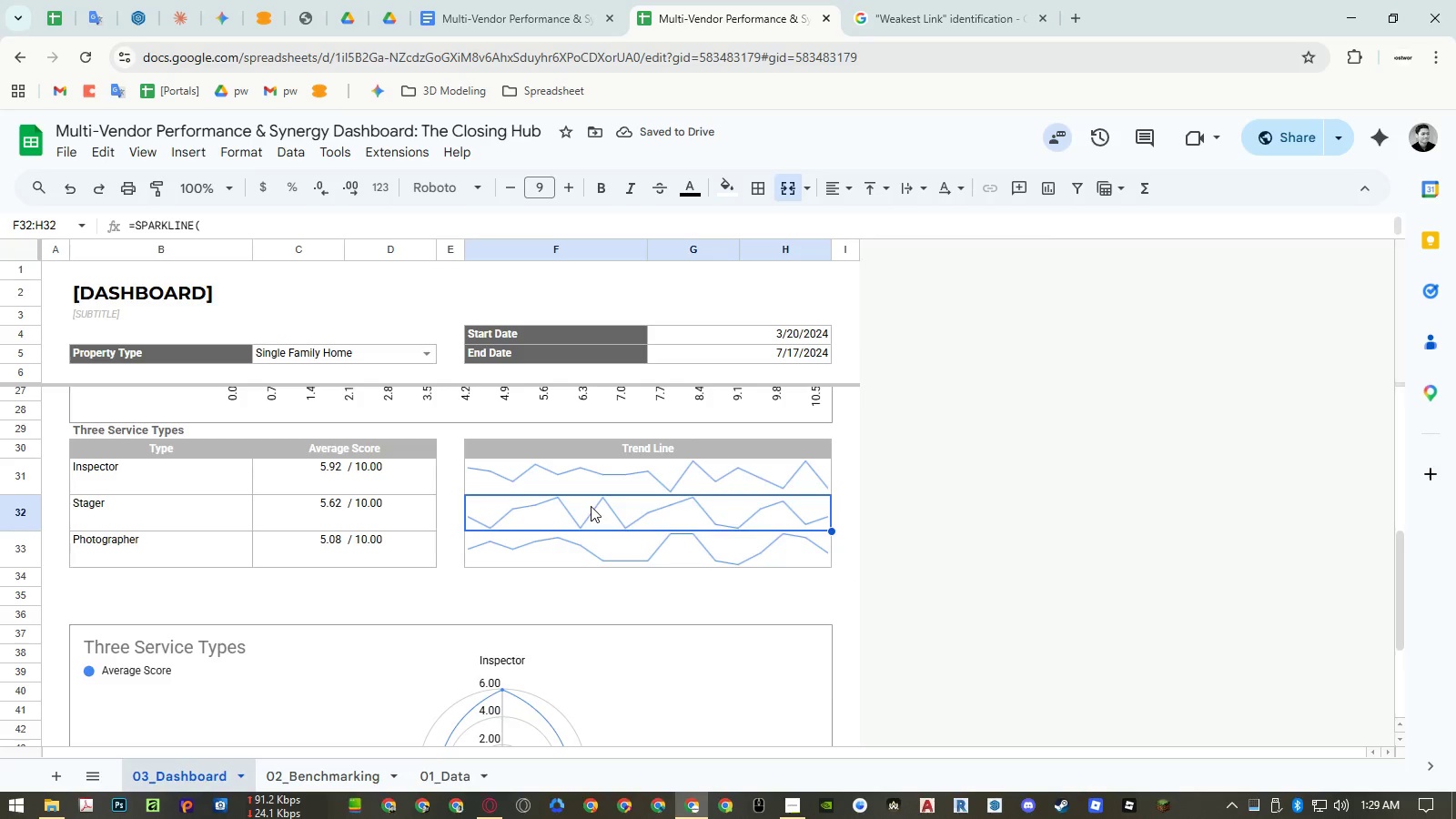 
key(Control+P)
 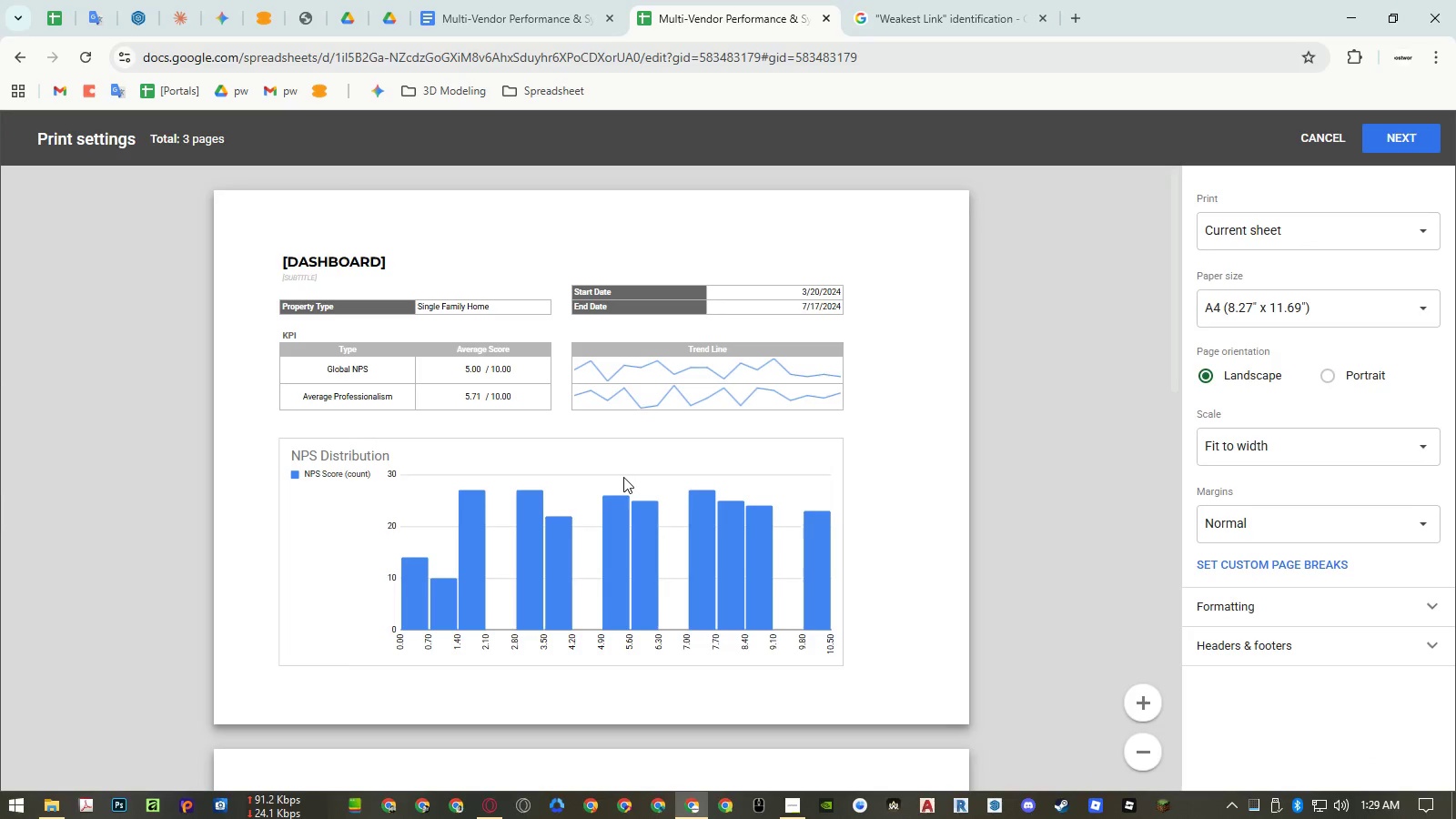 
scroll: coordinate [623, 476], scroll_direction: down, amount: 9.0
 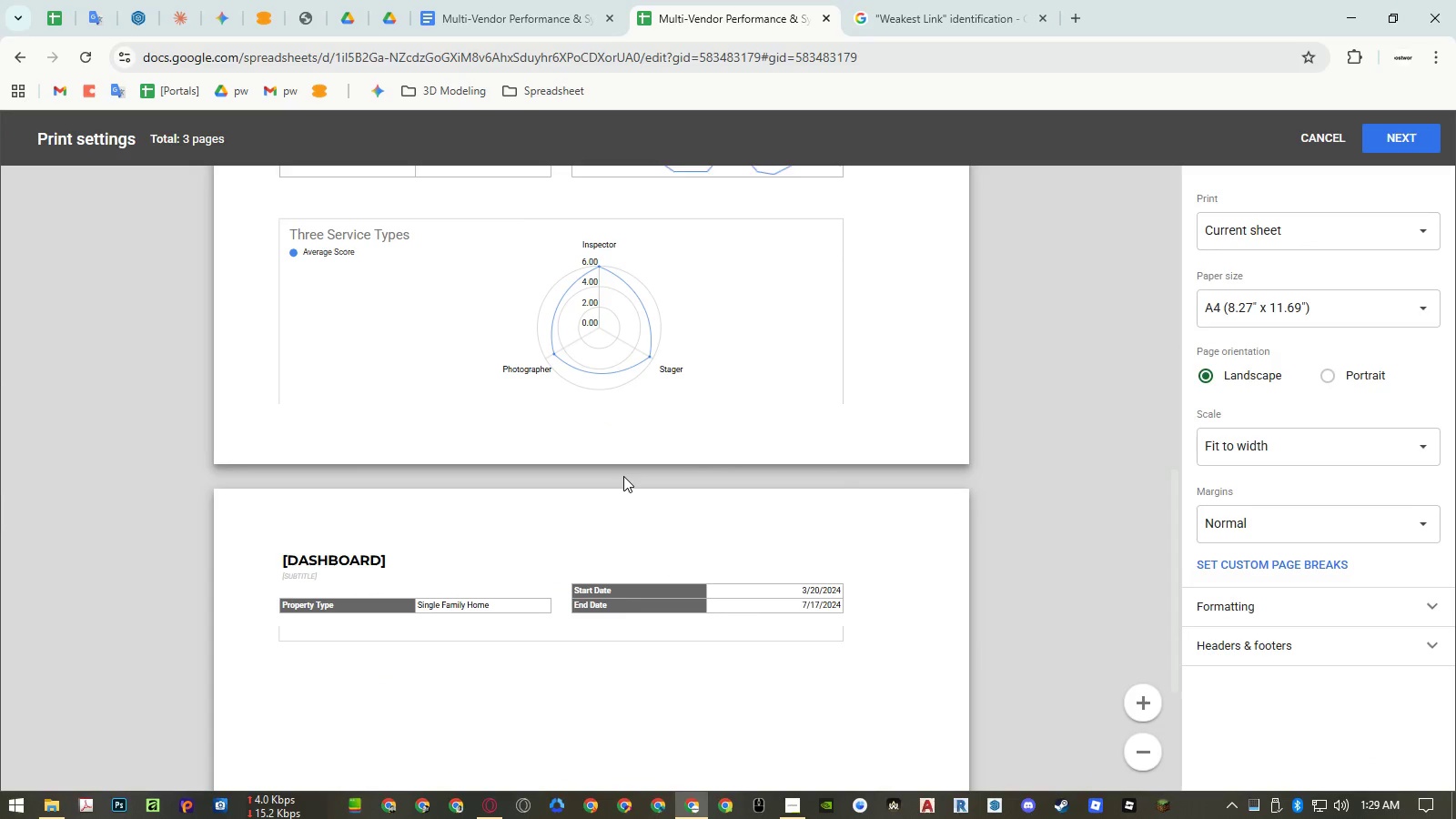 
scroll: coordinate [623, 476], scroll_direction: up, amount: 1.0
 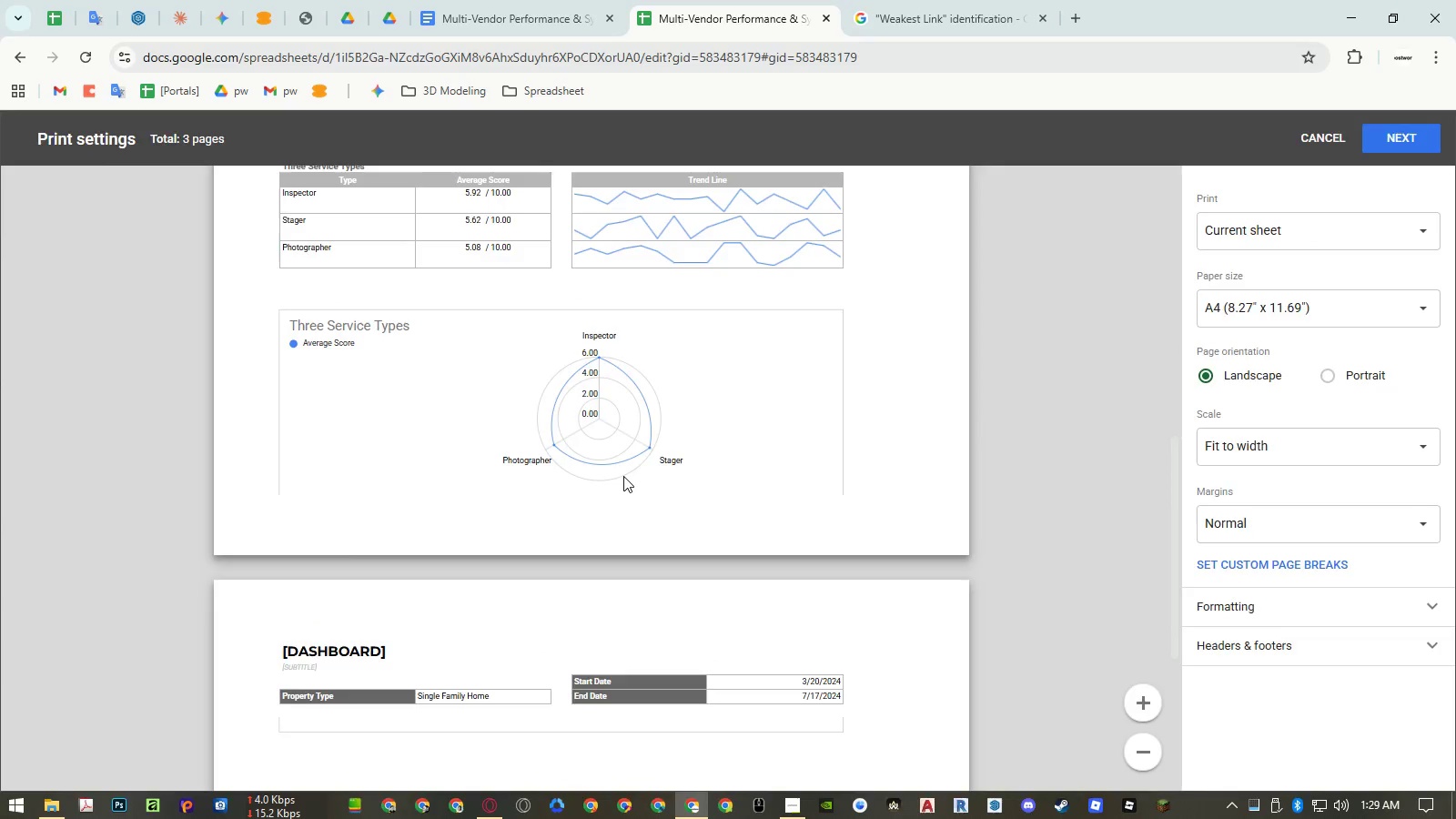 
key(Escape)
 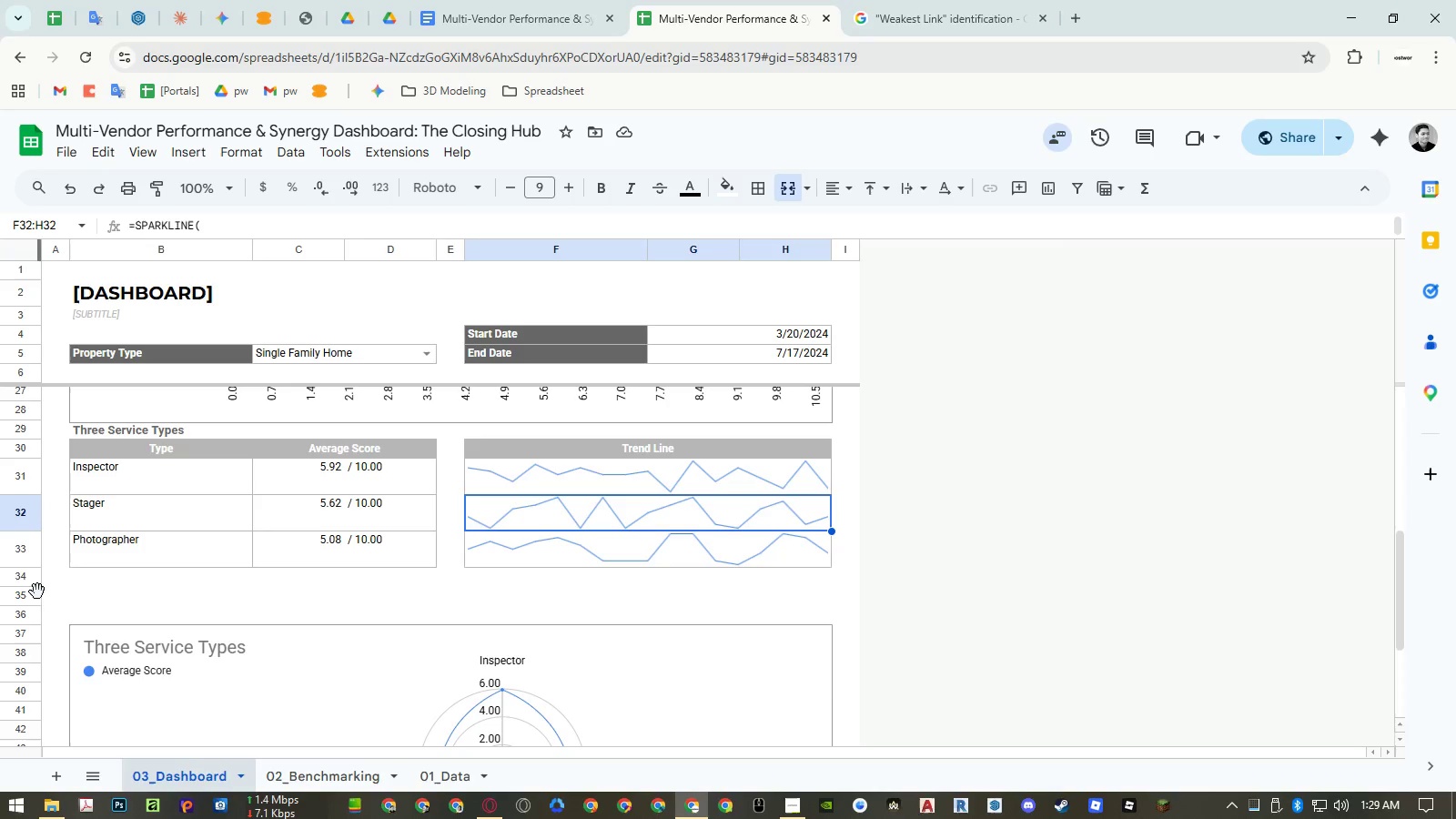 
left_click_drag(start_coordinate=[31, 593], to_coordinate=[32, 612])
 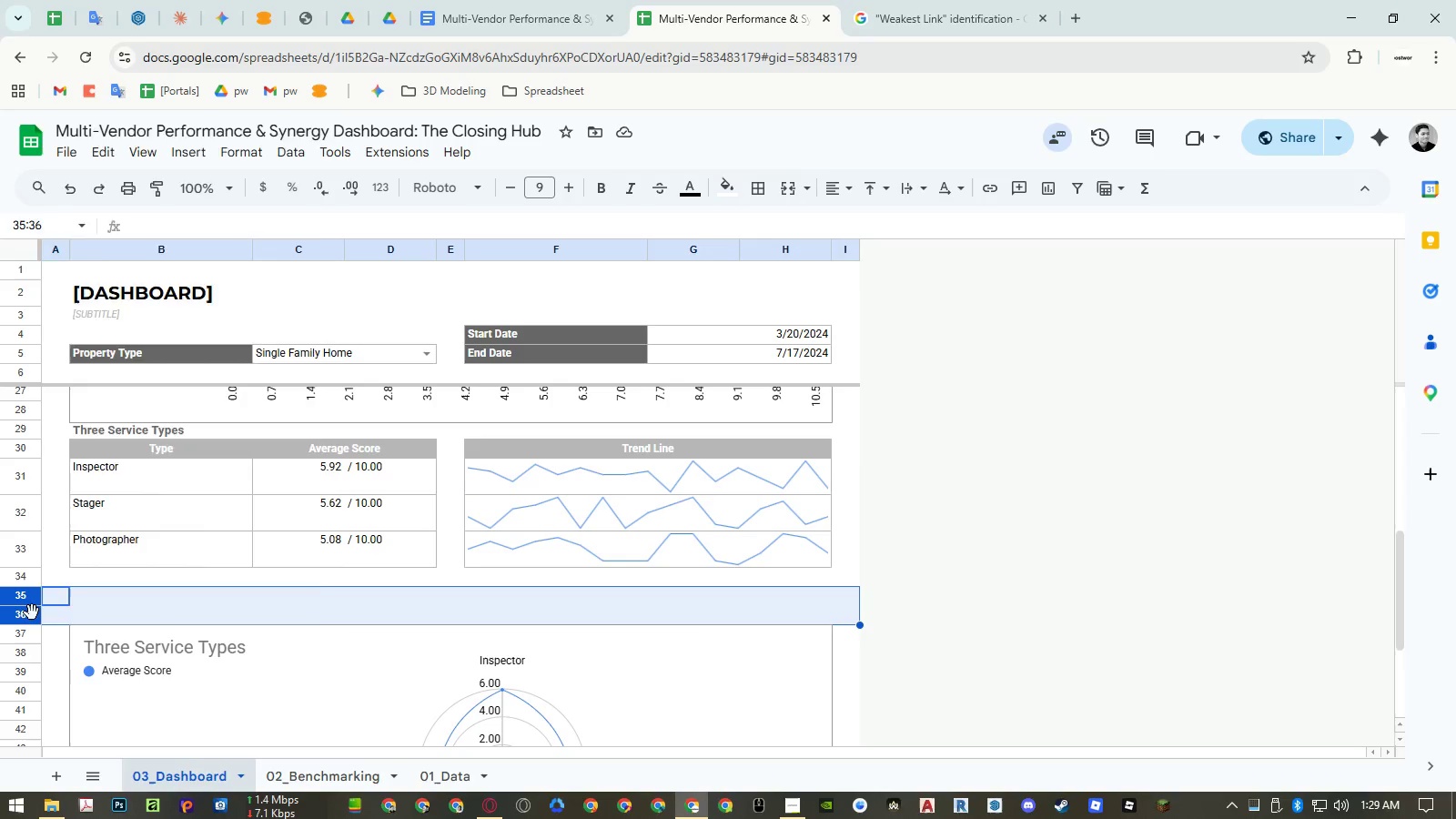 
right_click([32, 612])
 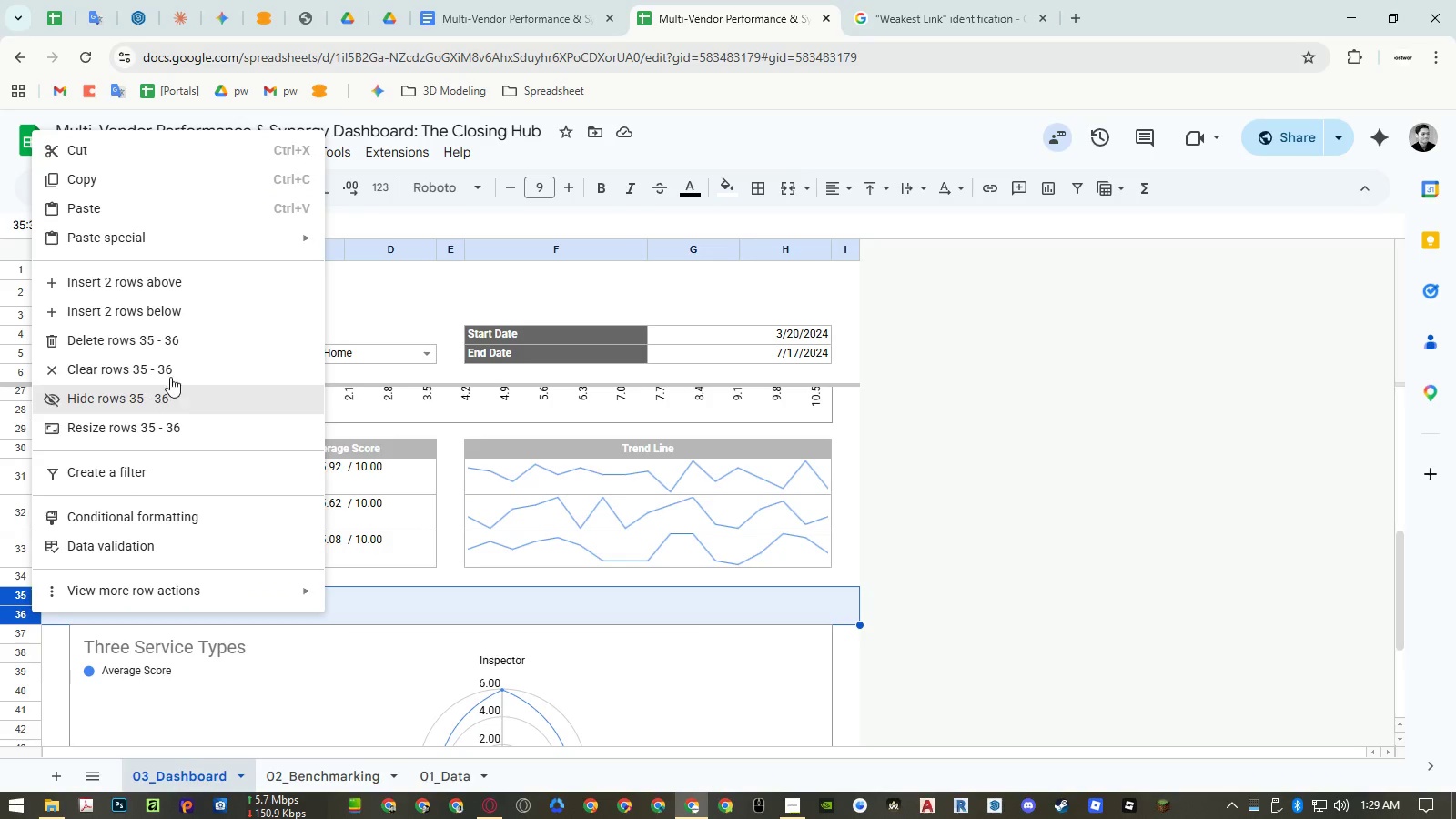 
left_click([175, 343])
 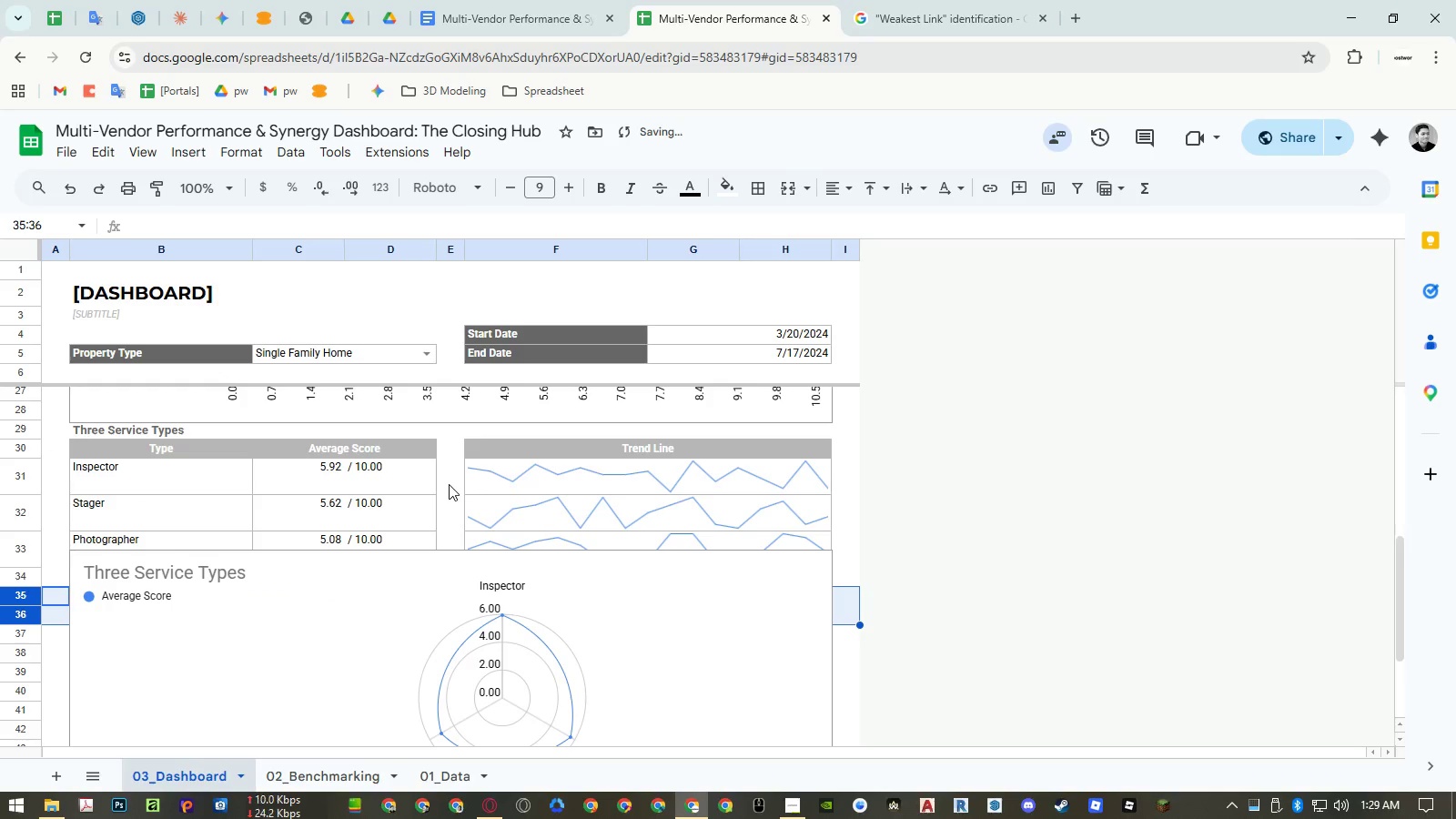 
key(Control+ControlLeft)
 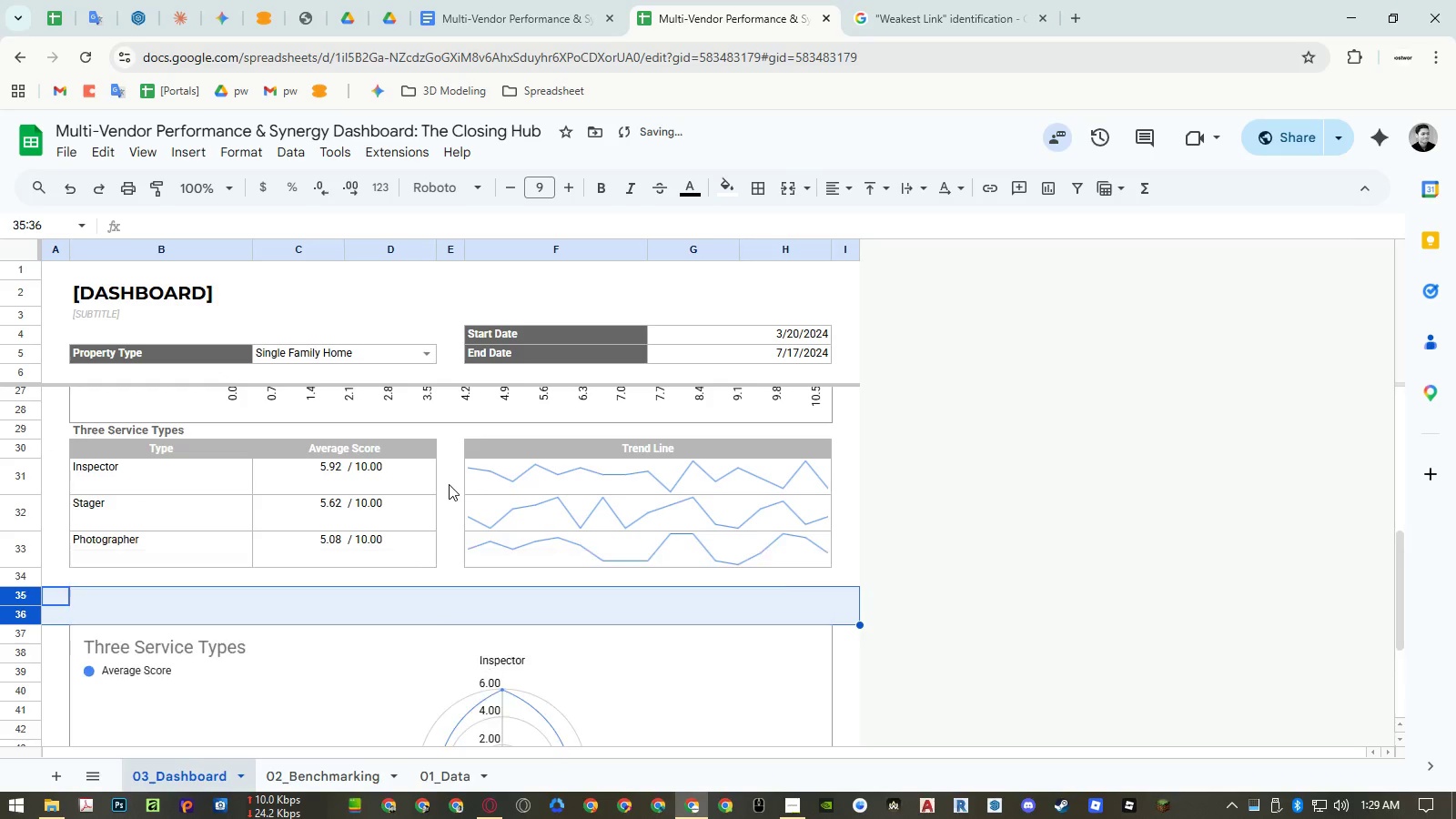 
key(Control+Z)
 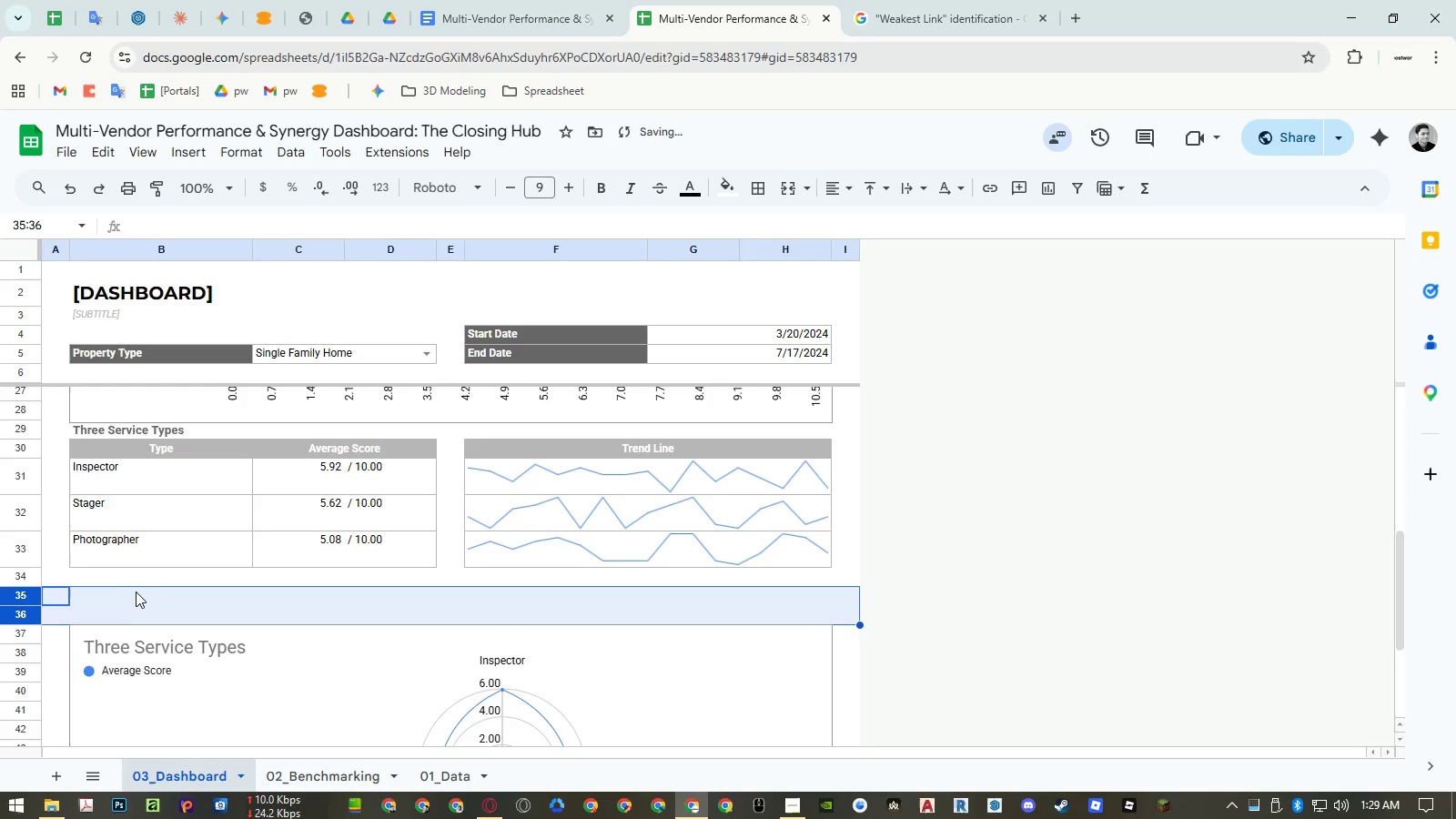 
left_click([124, 595])
 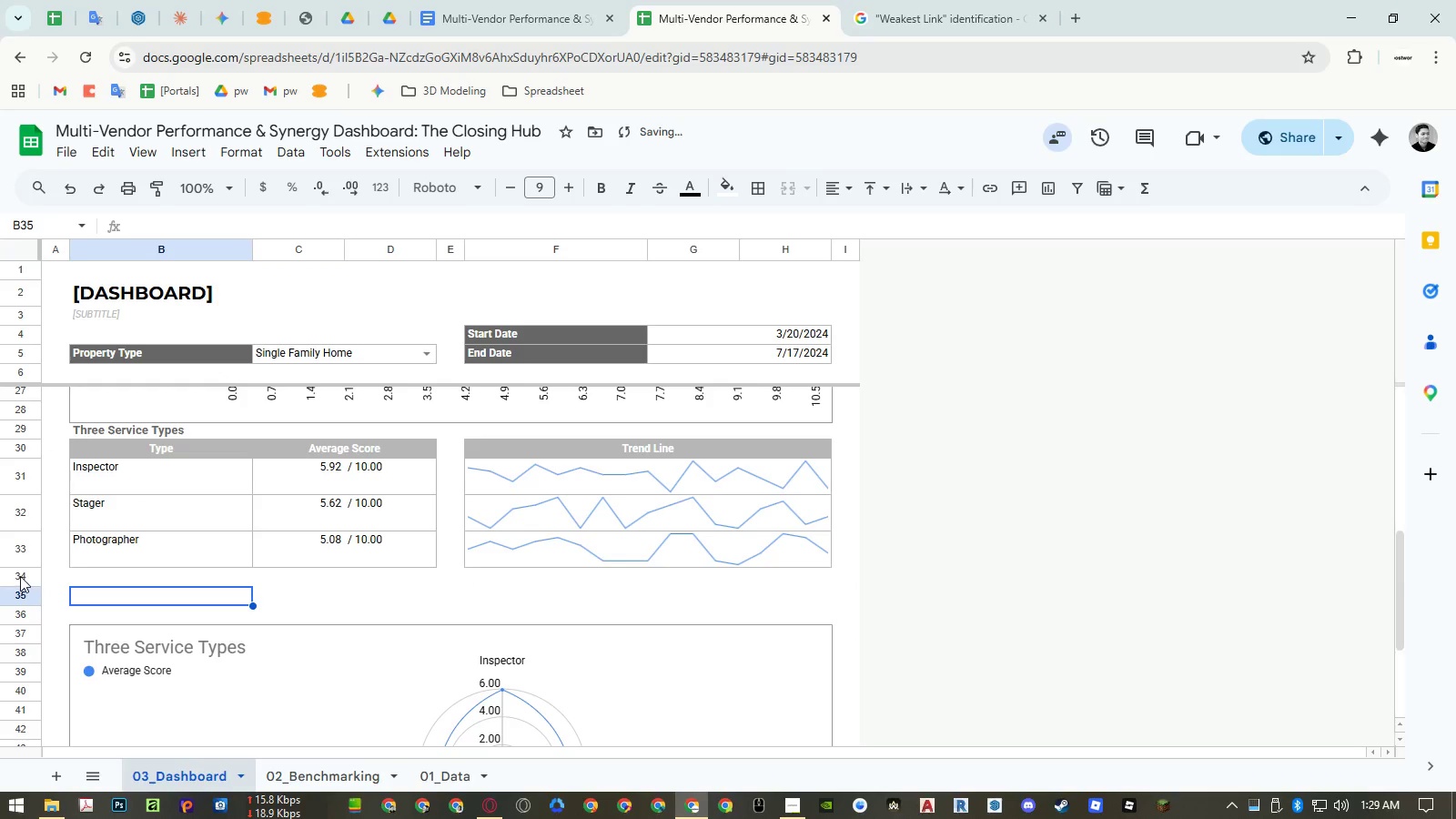 
left_click_drag(start_coordinate=[20, 576], to_coordinate=[16, 597])
 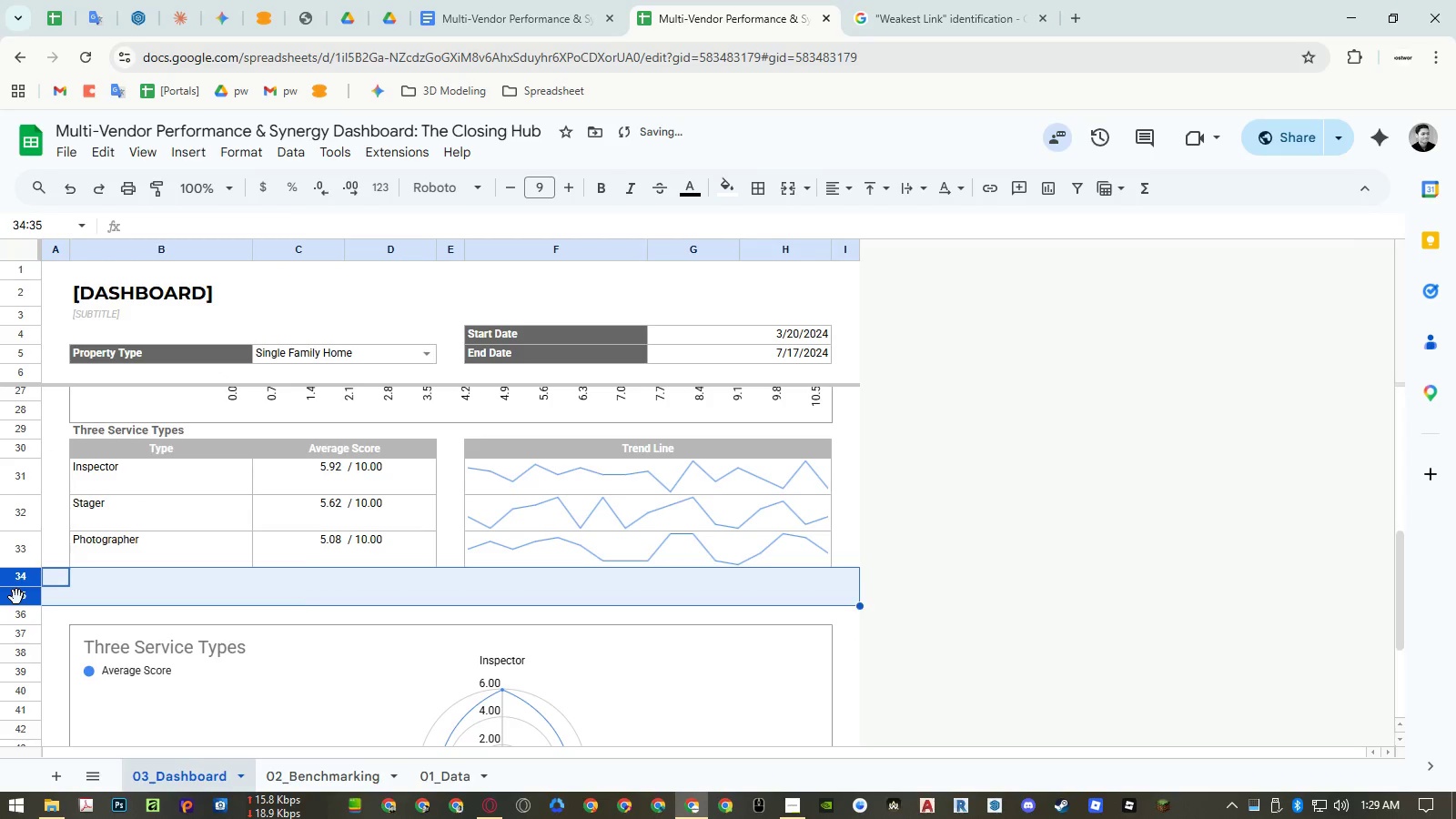 
right_click([16, 597])
 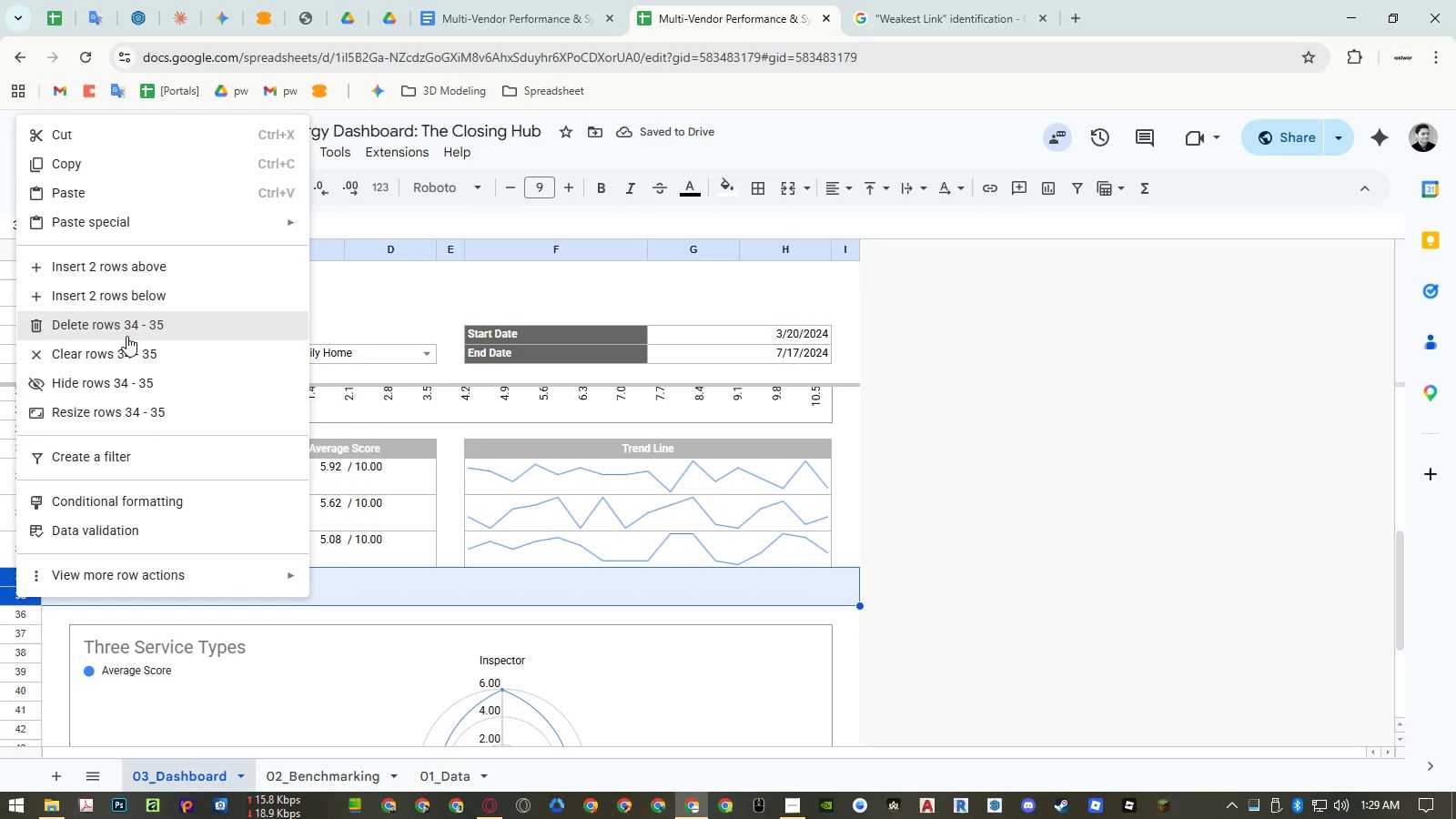 
left_click([125, 325])
 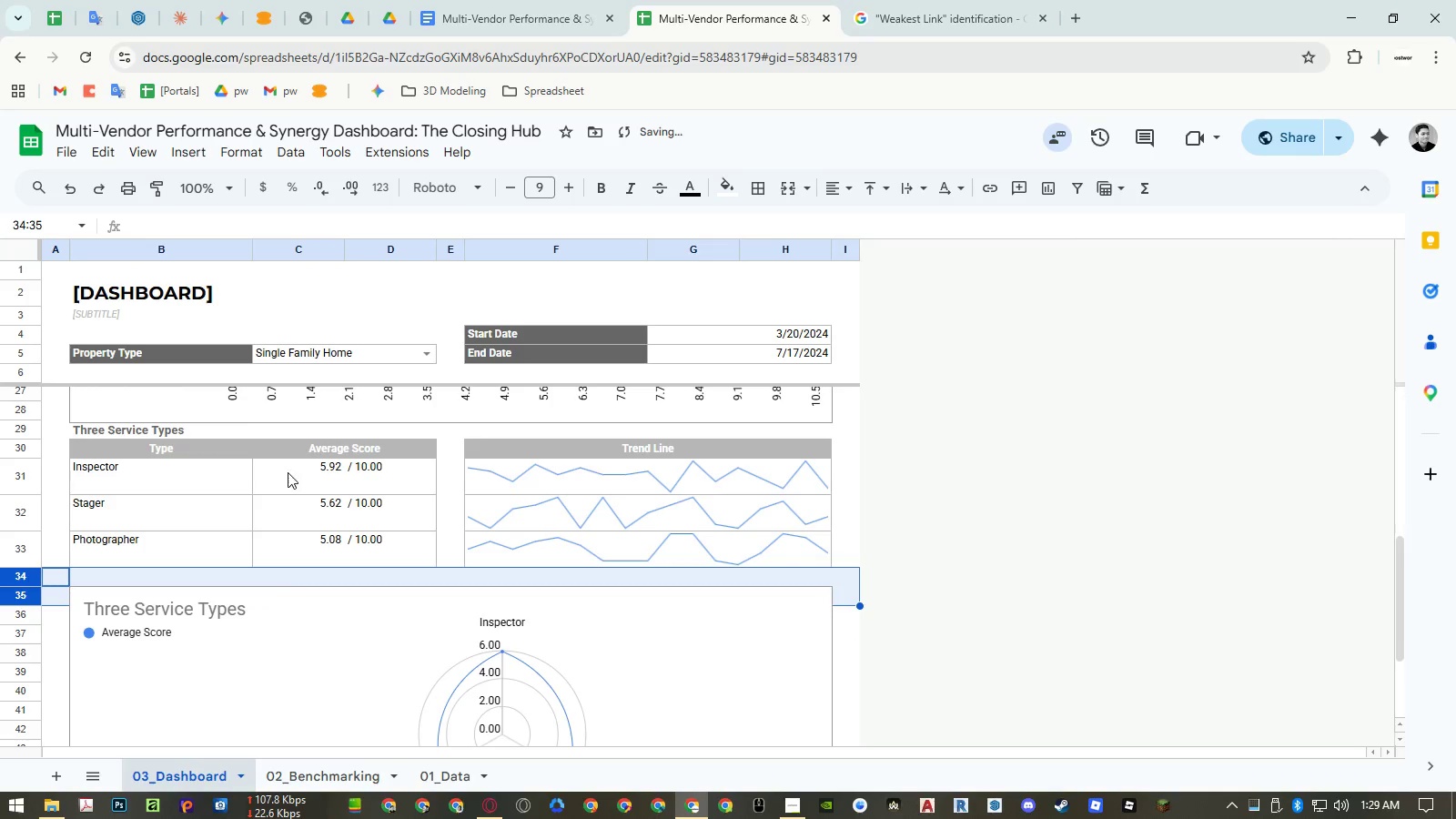 
left_click([305, 490])
 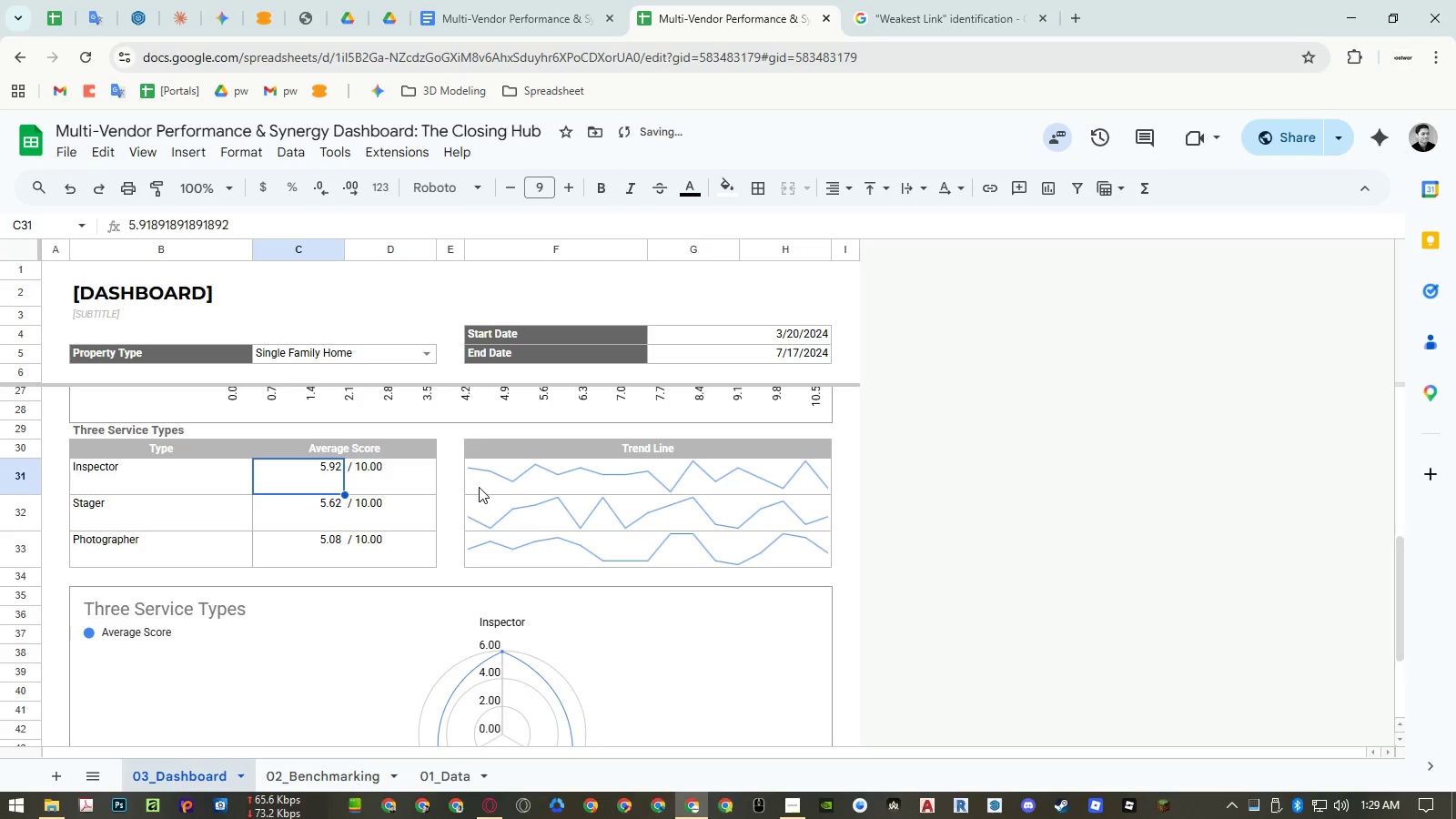 
key(Control+ControlRight)
 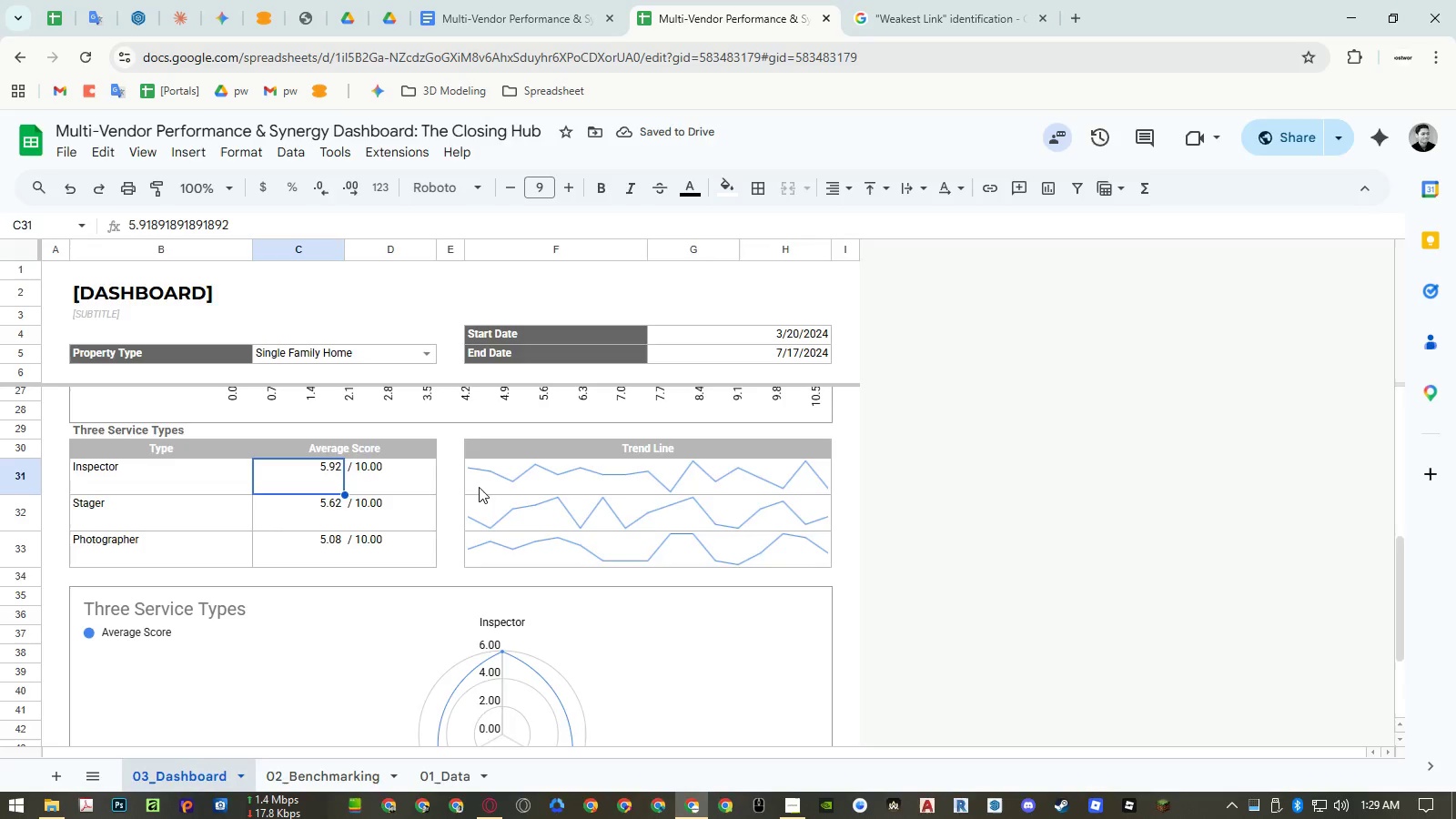 
key(Control+P)
 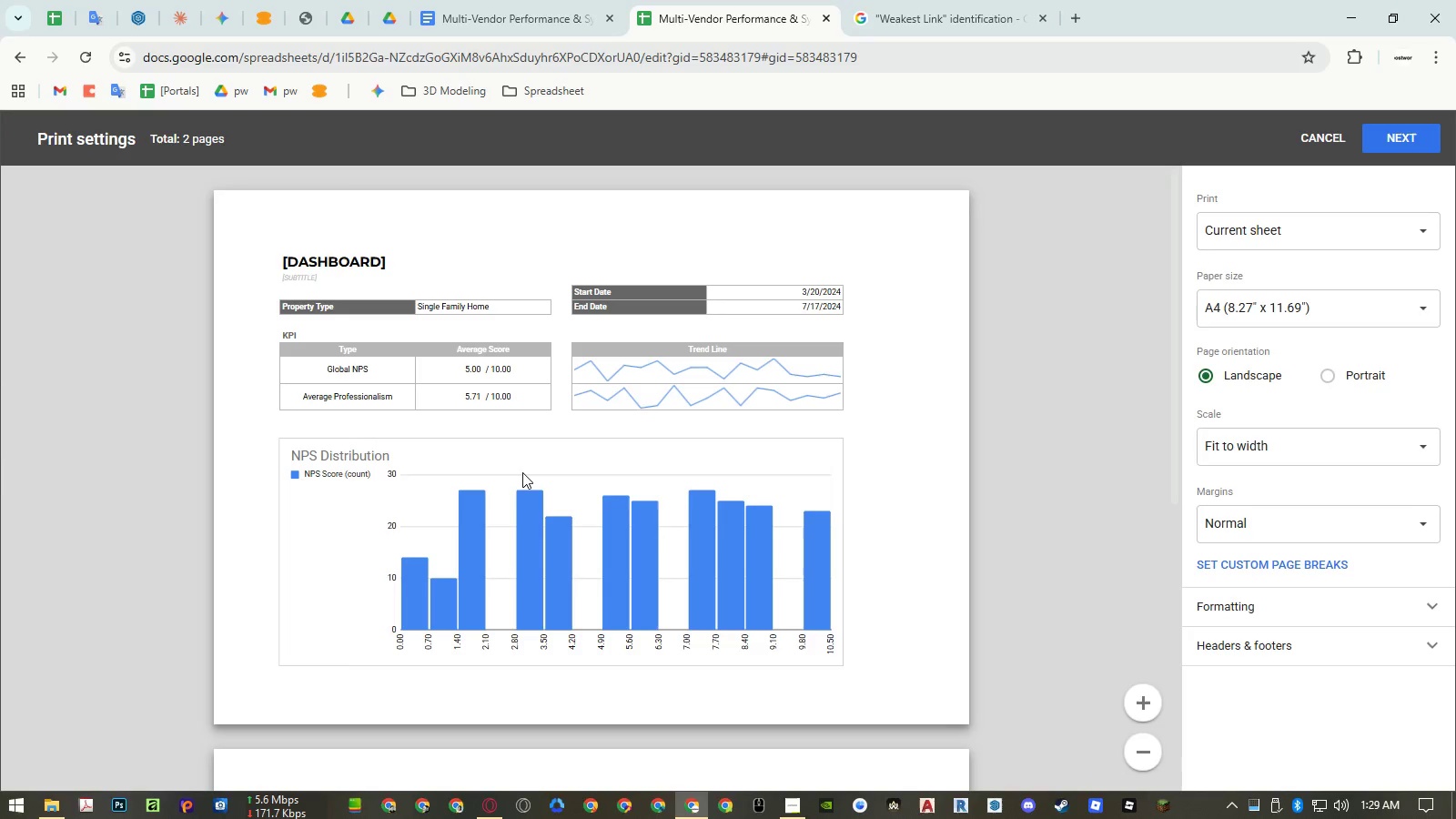 
scroll: coordinate [522, 472], scroll_direction: down, amount: 4.0
 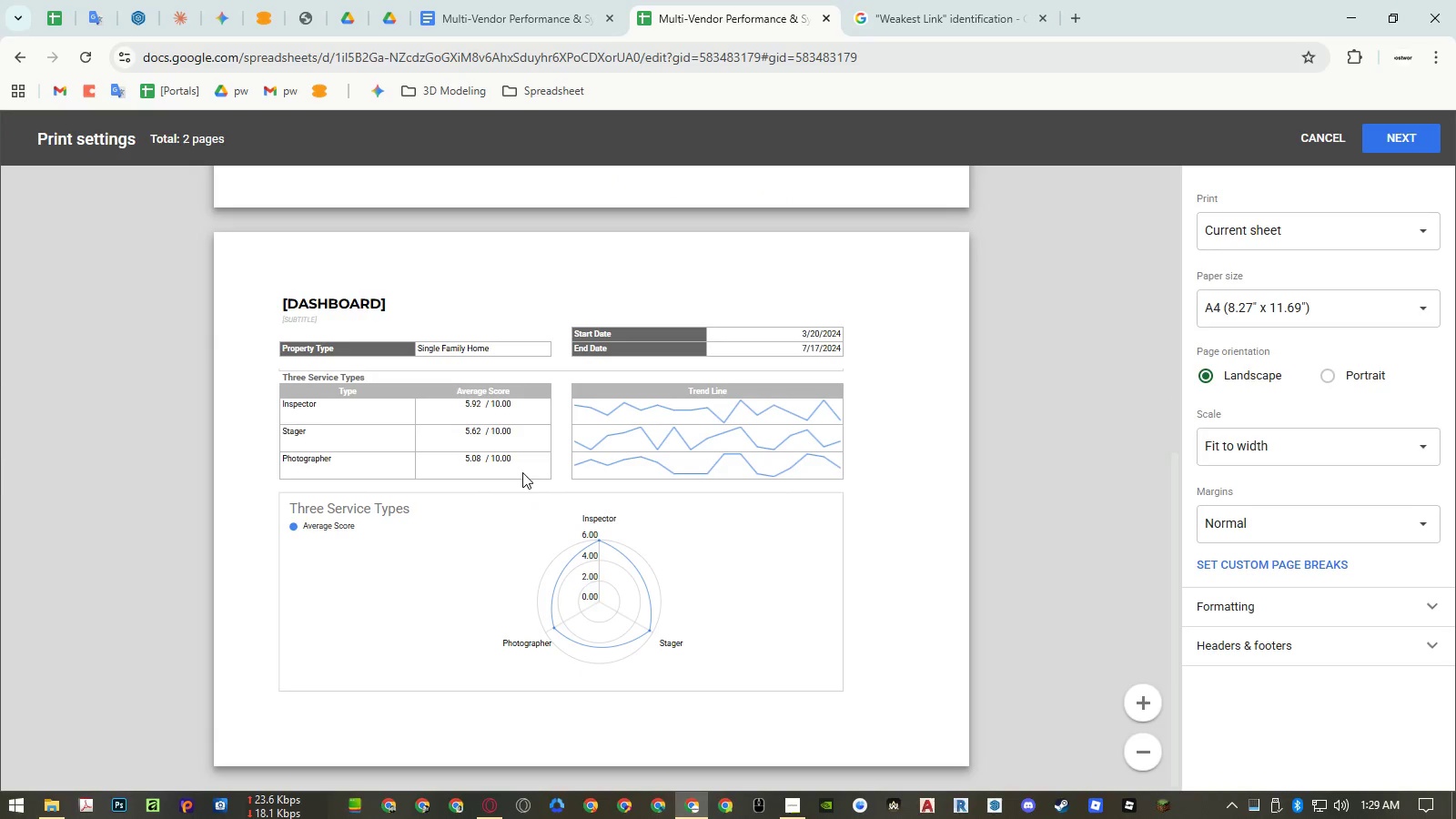 
scroll: coordinate [522, 472], scroll_direction: up, amount: 3.0
 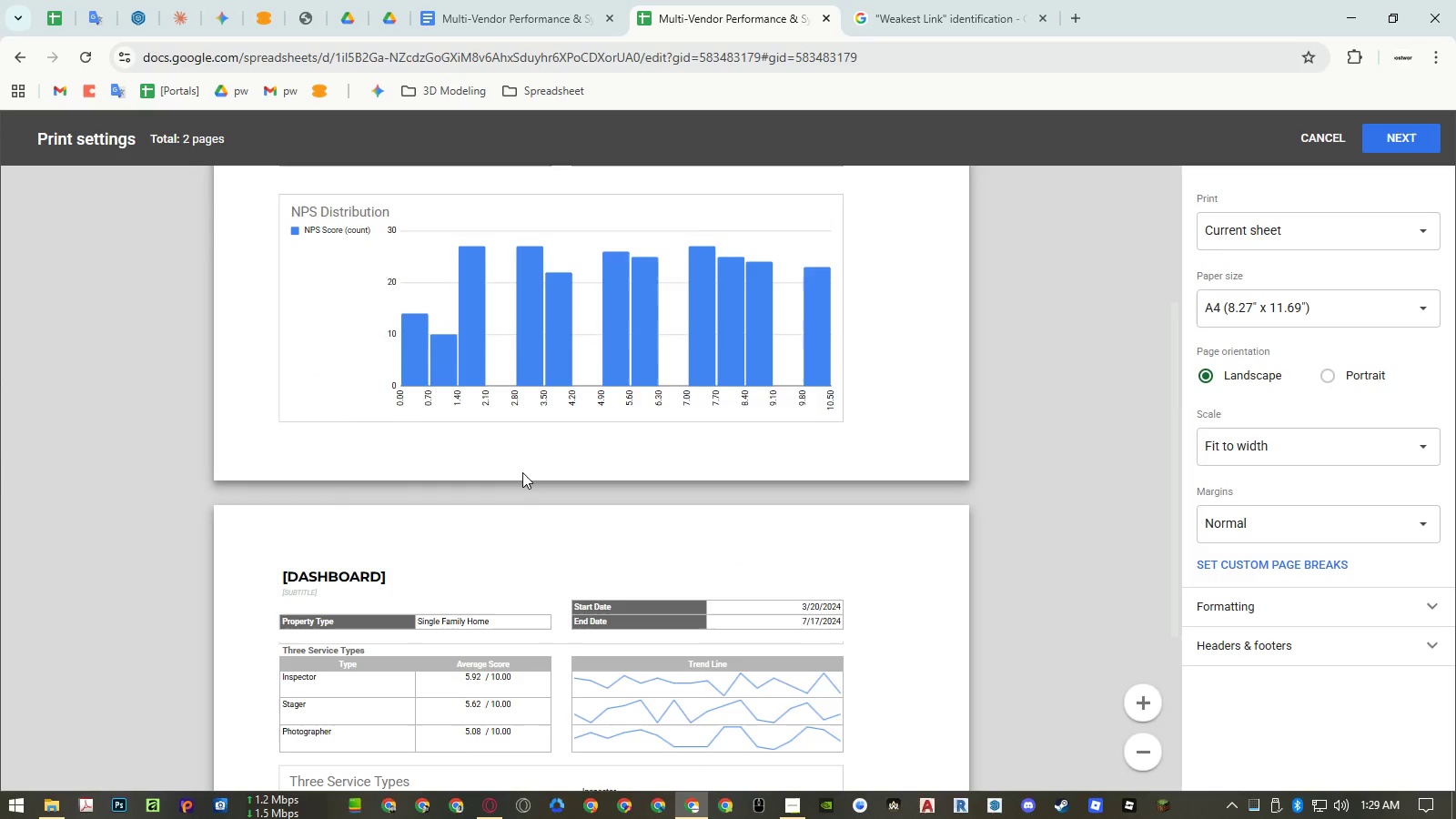 
scroll: coordinate [522, 472], scroll_direction: down, amount: 5.0
 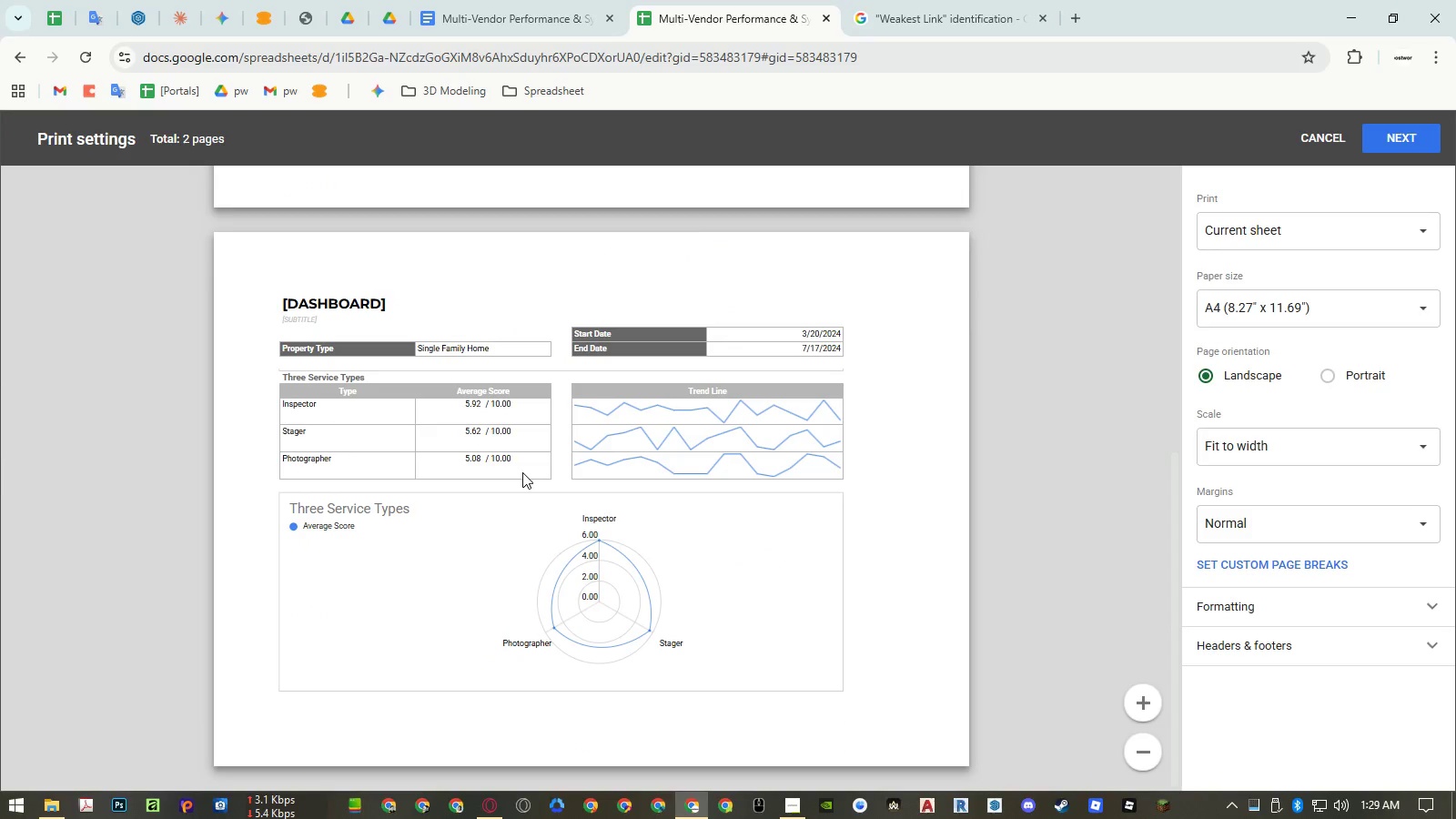 
key(Escape)
 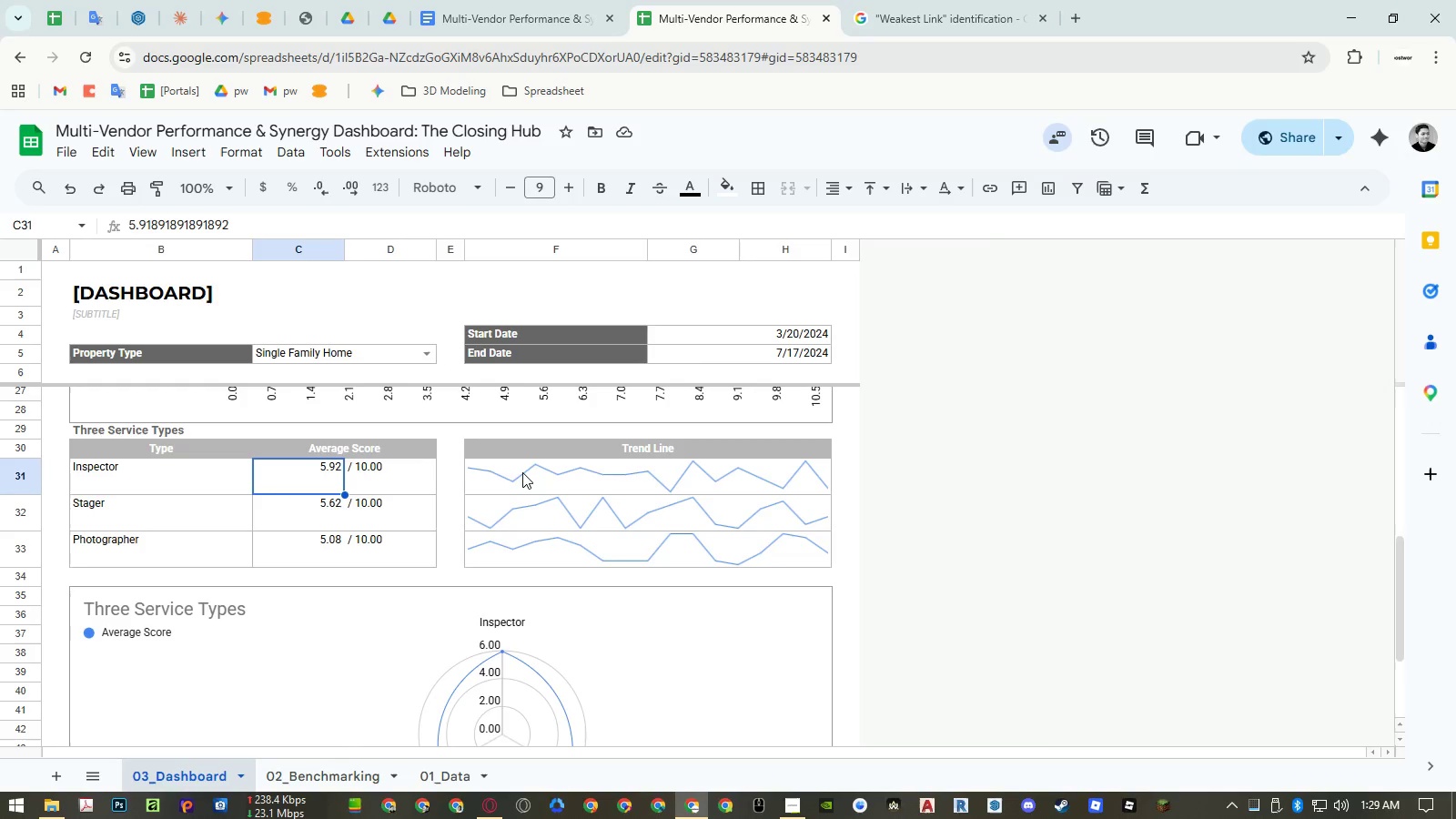 
scroll: coordinate [522, 472], scroll_direction: down, amount: 6.0
 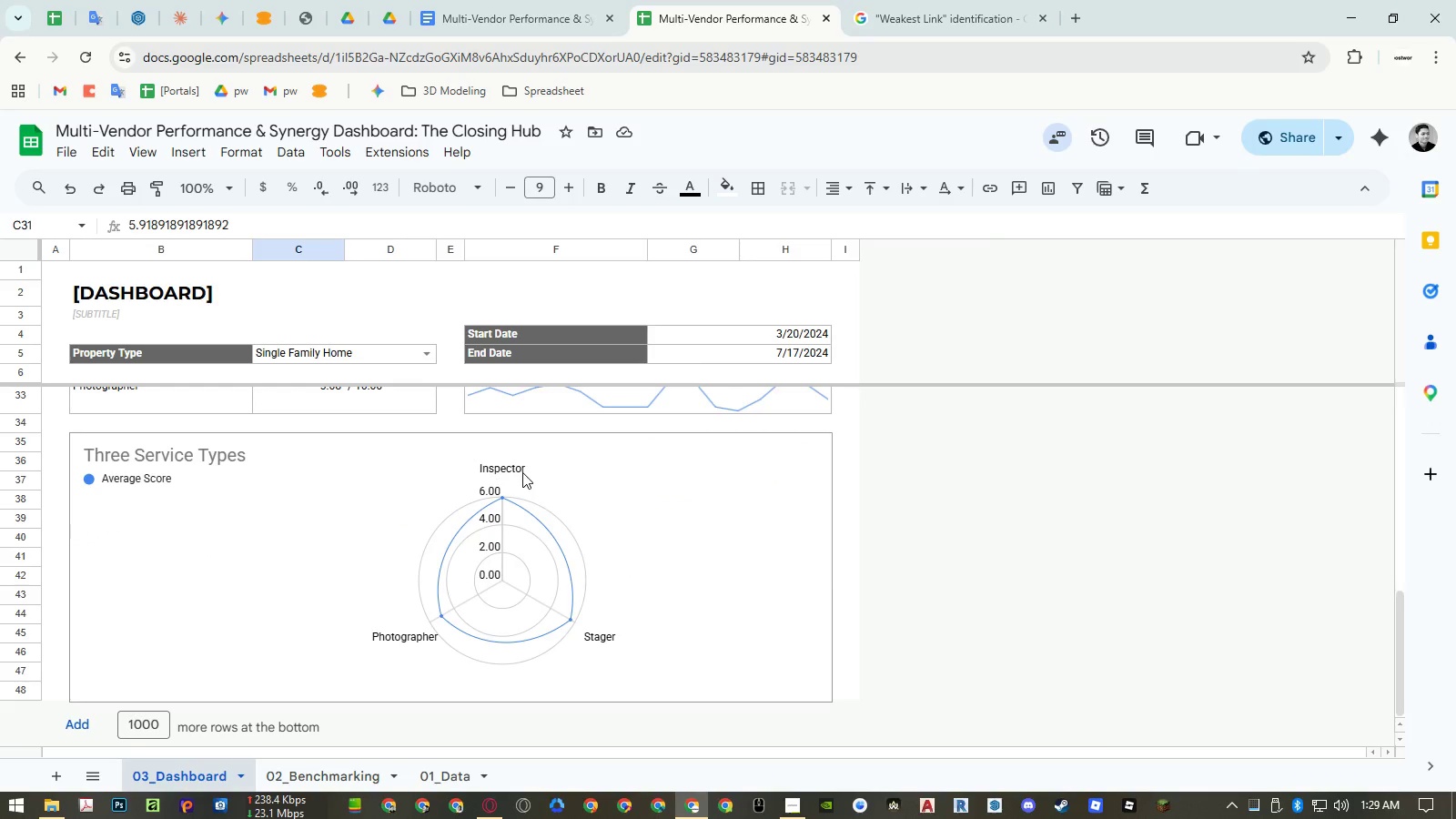 
scroll: coordinate [522, 472], scroll_direction: up, amount: 5.0
 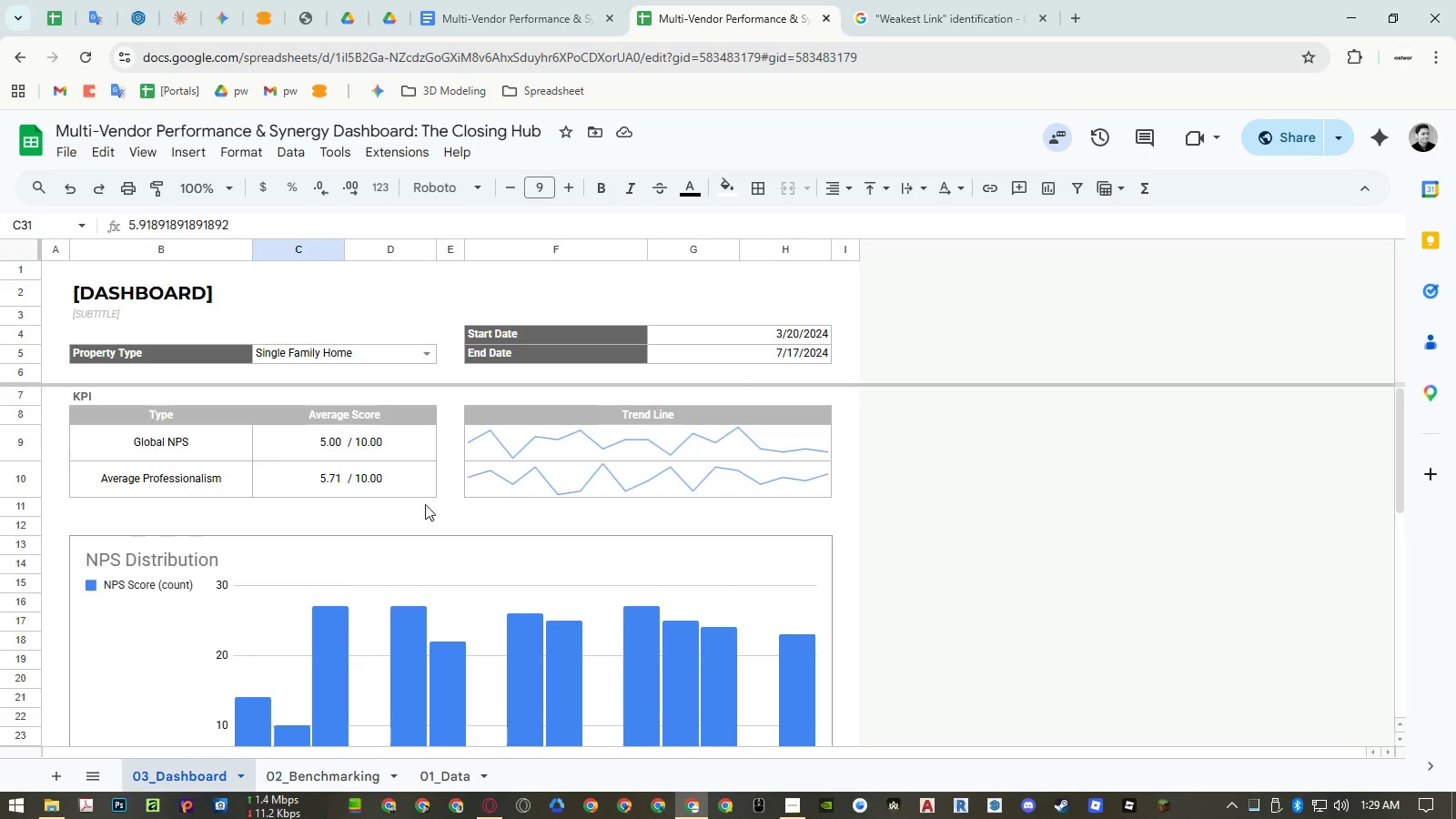 
left_click([297, 570])
 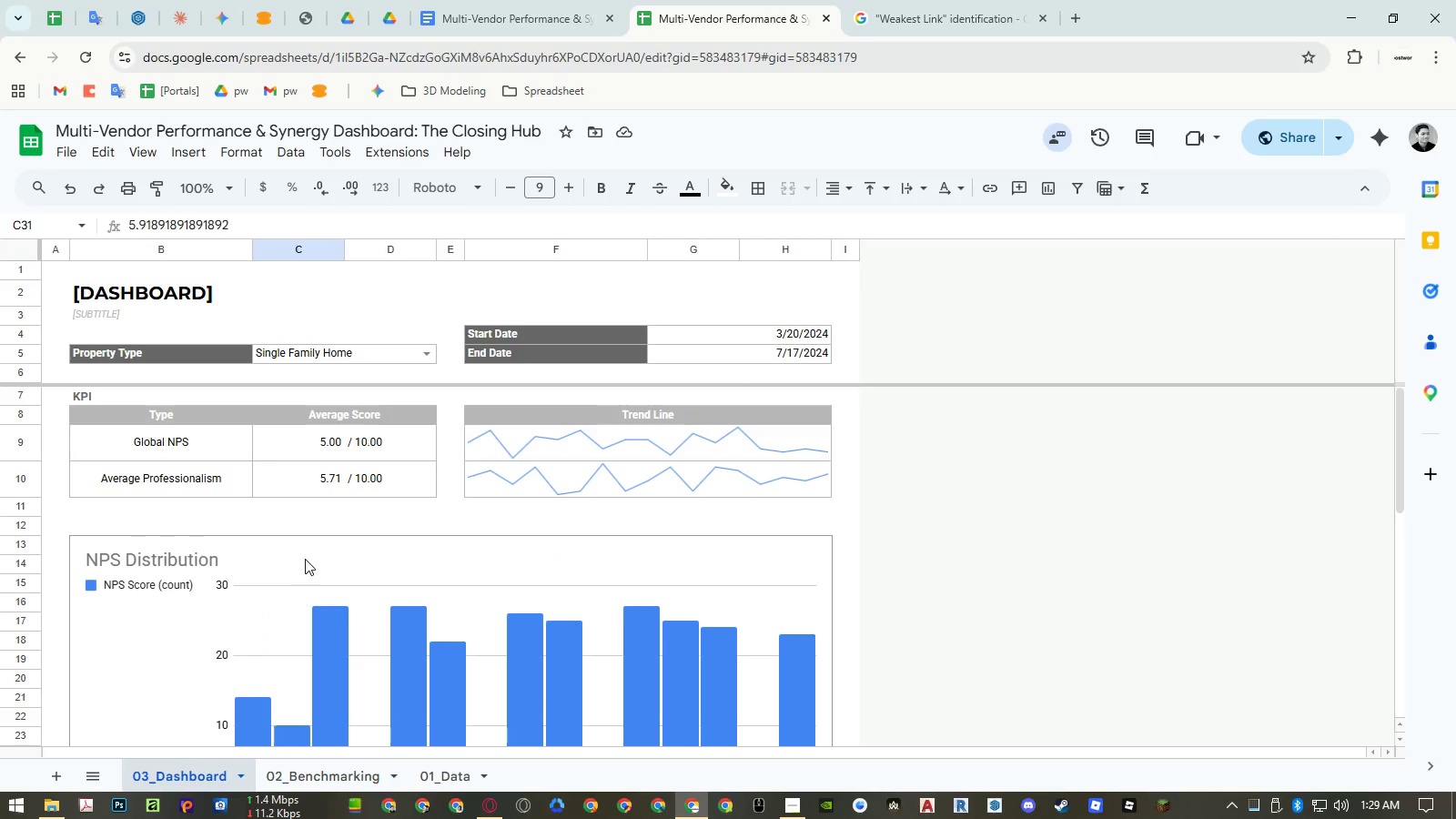 
double_click([305, 559])
 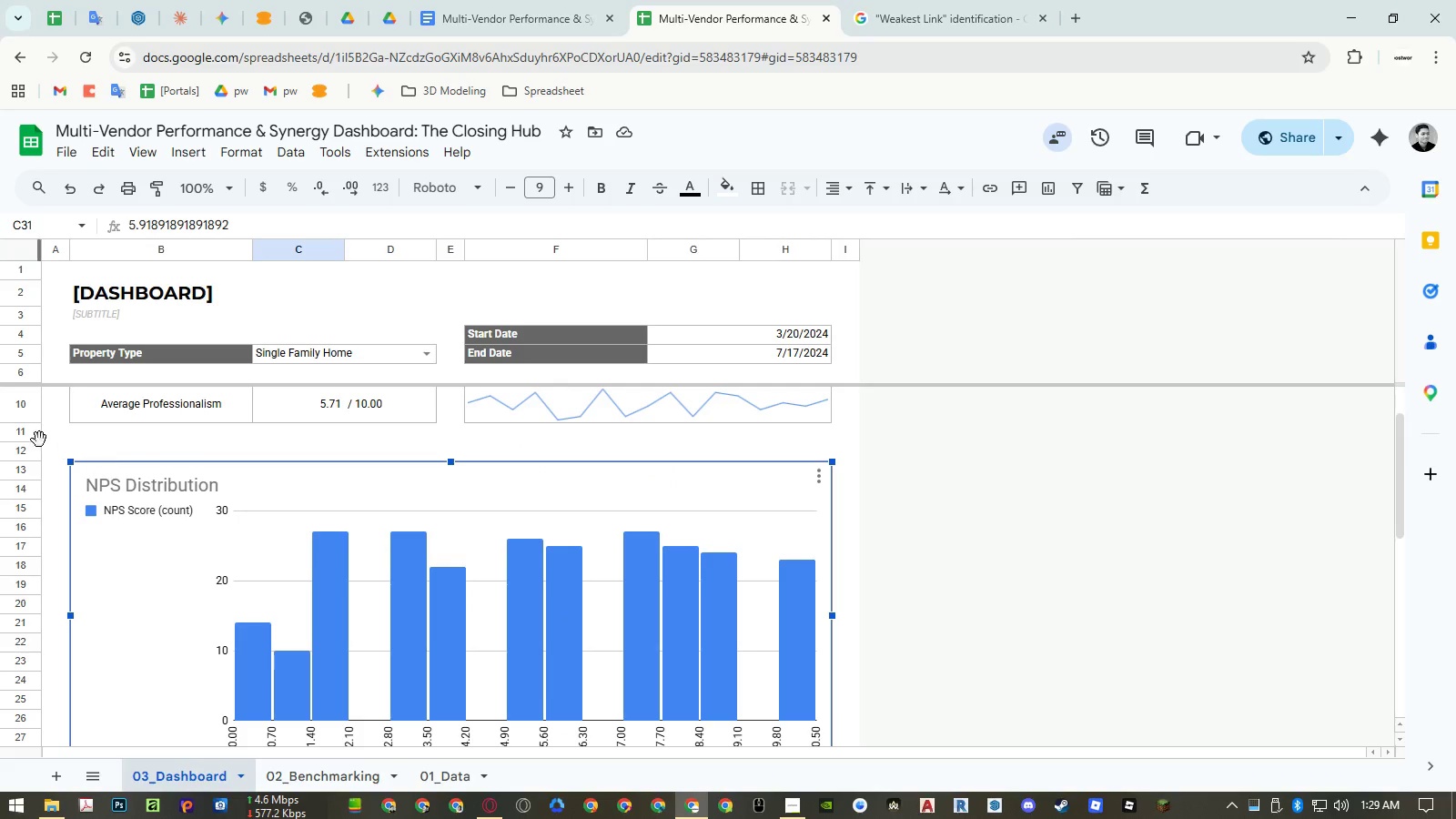 
left_click([31, 453])
 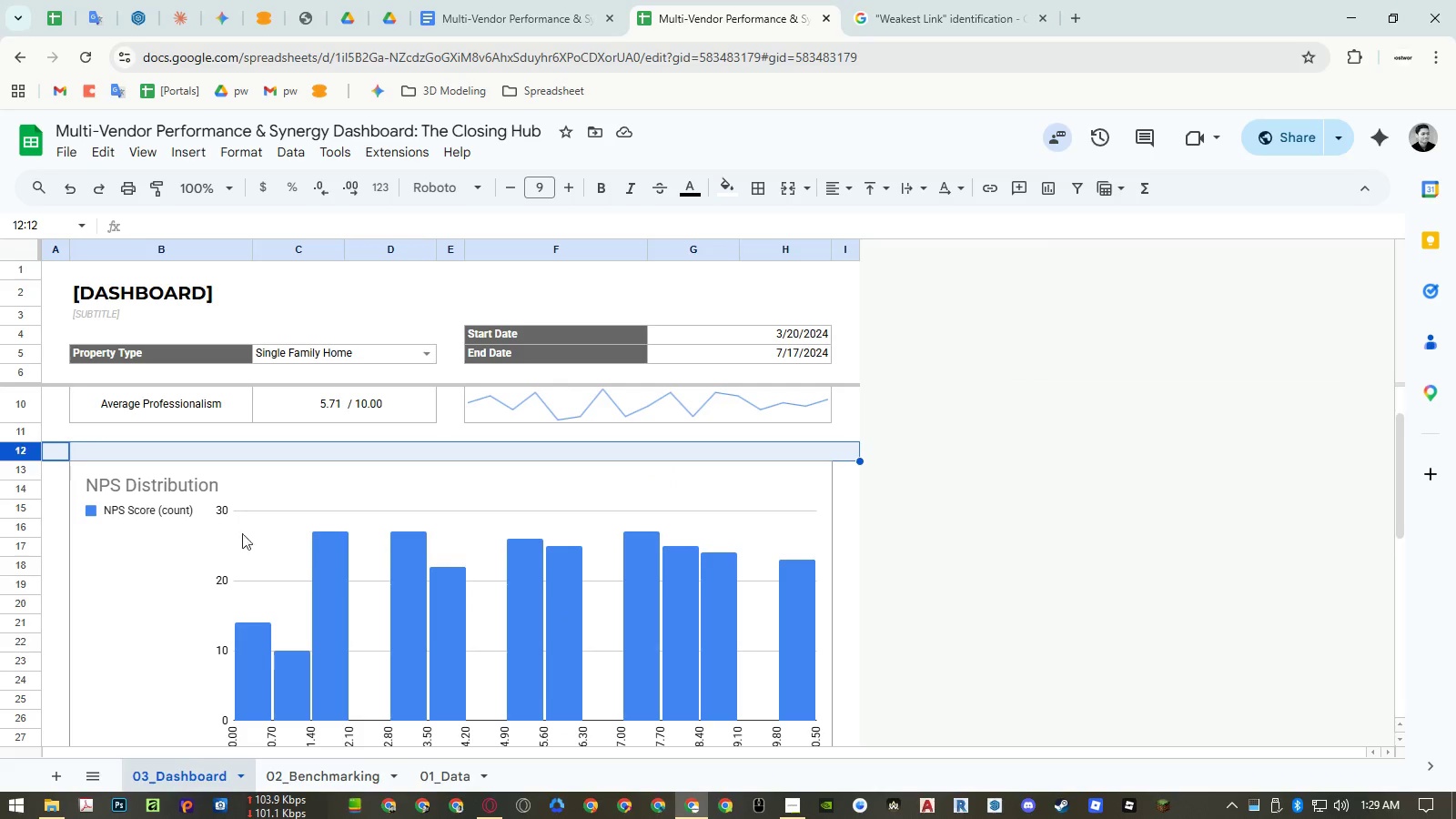 
left_click([258, 539])
 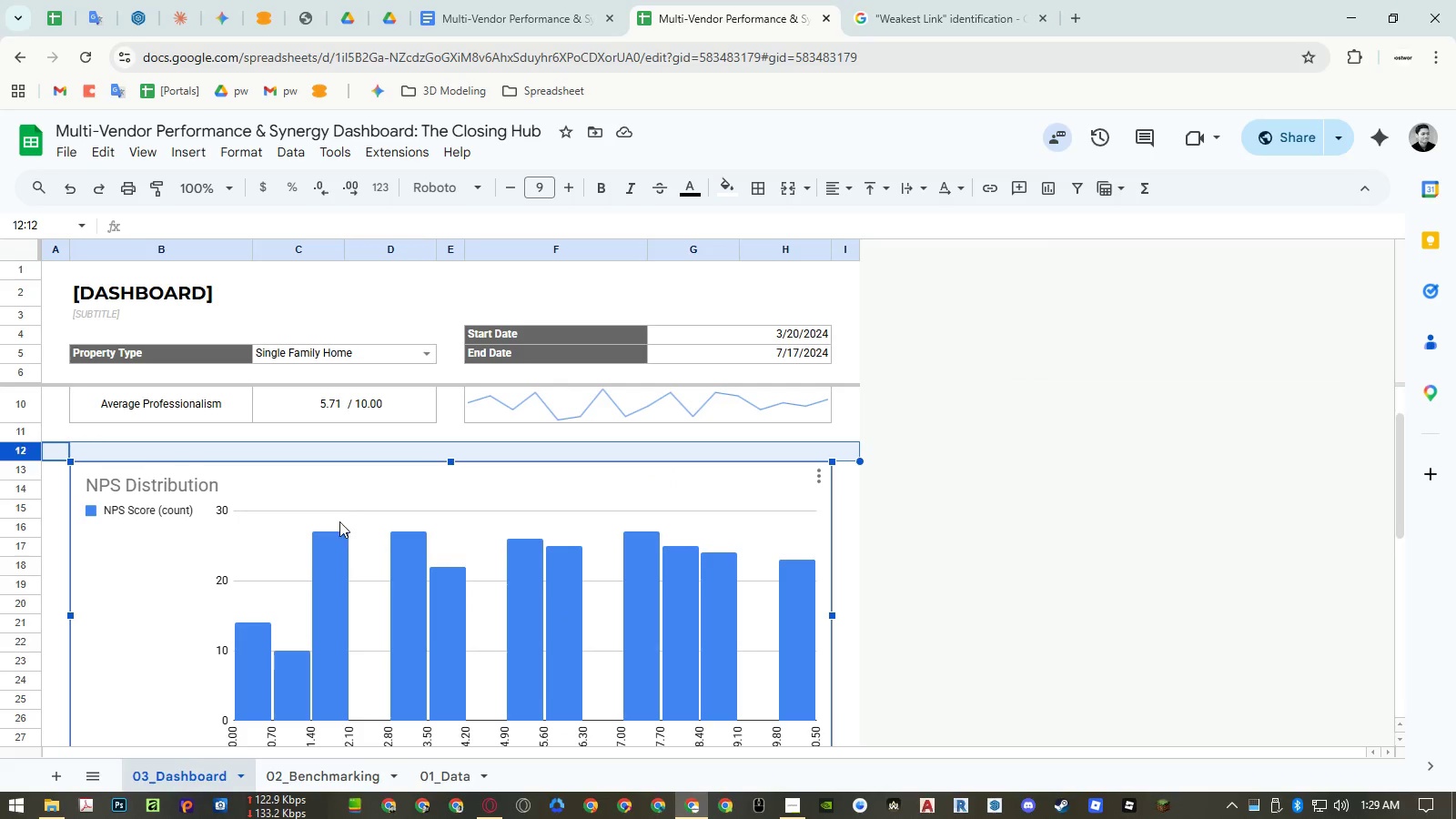 
left_click_drag(start_coordinate=[345, 517], to_coordinate=[349, 494])
 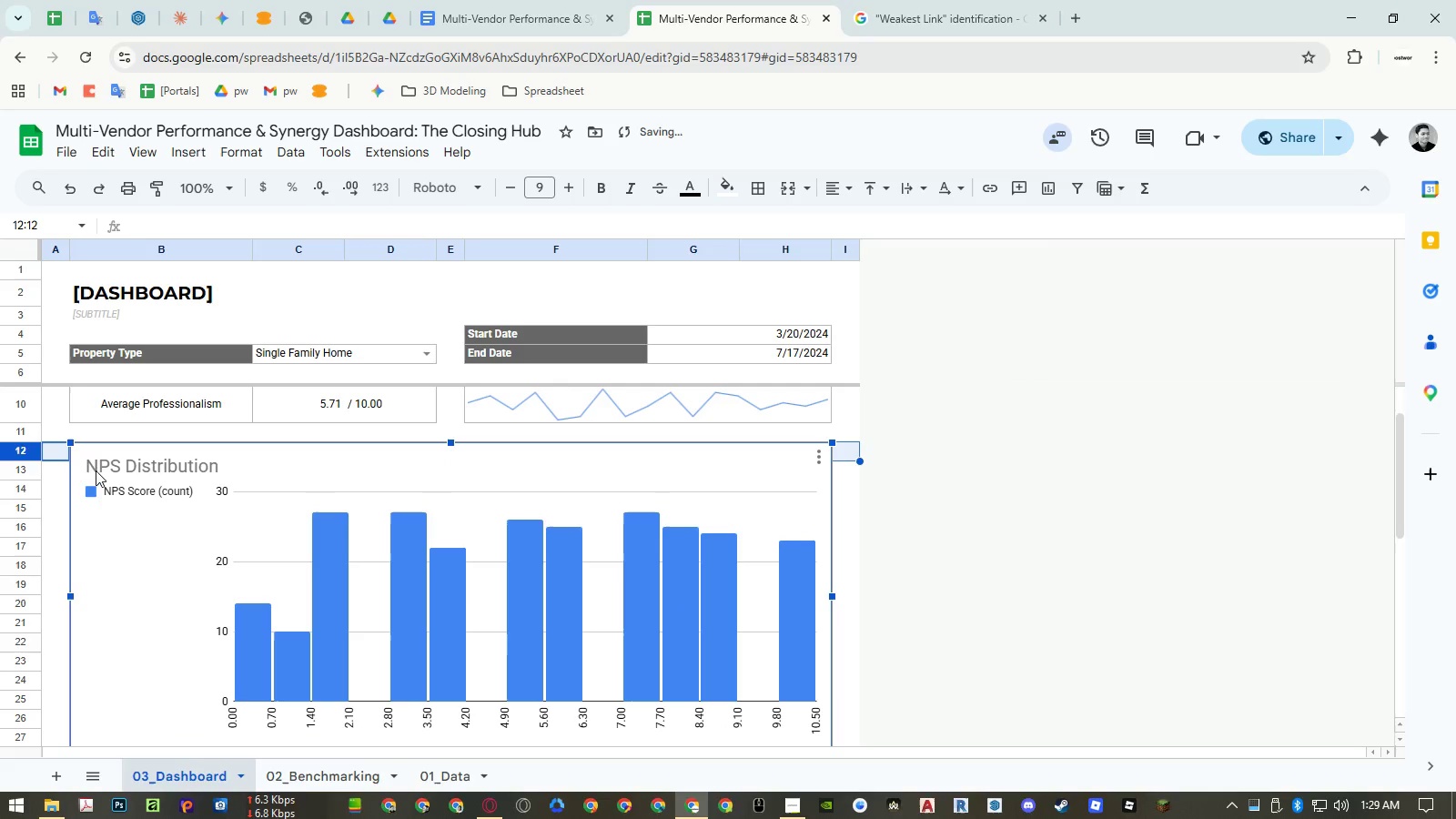 
hold_key(key=ShiftLeft, duration=1.52)
 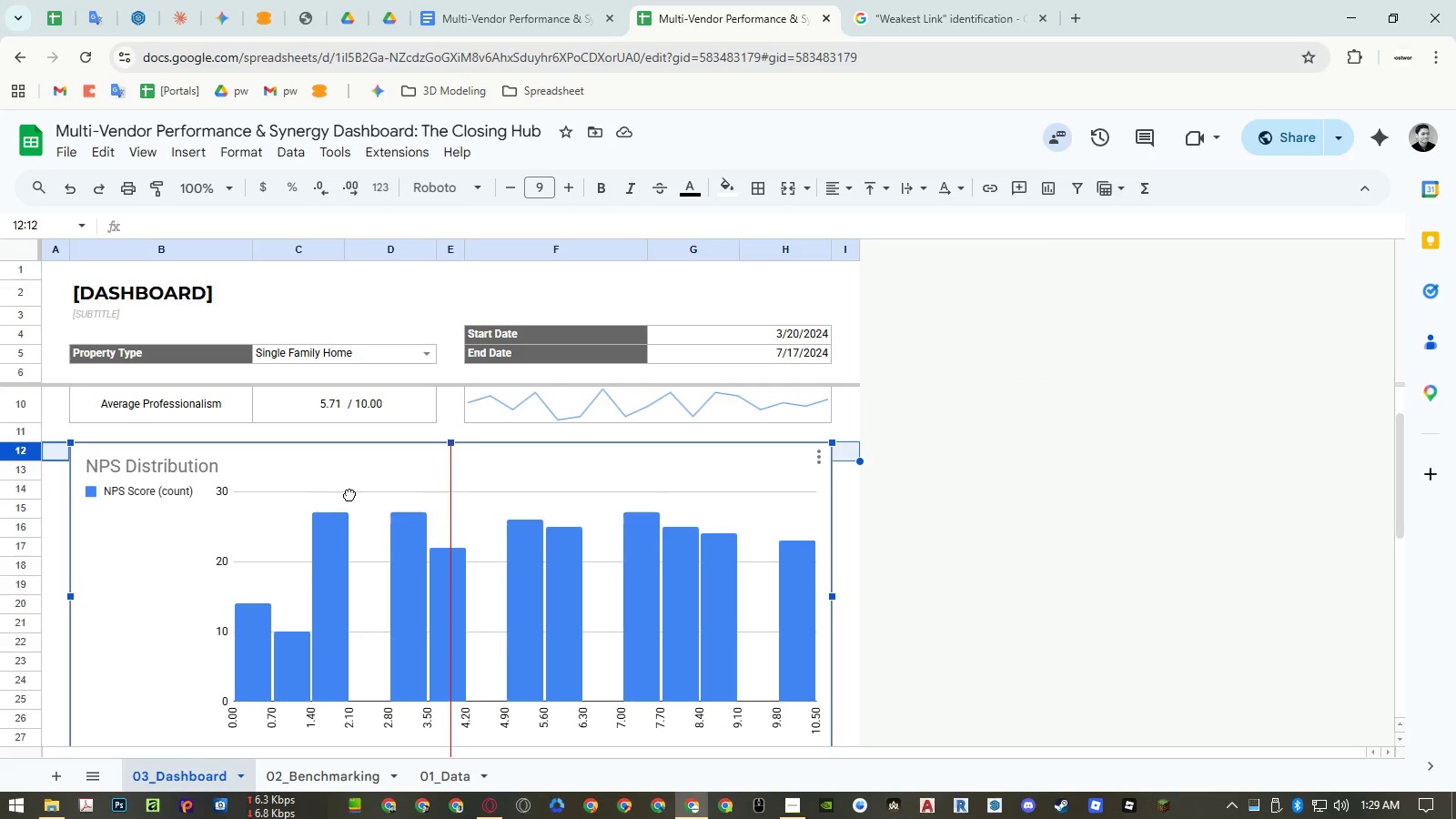 
hold_key(key=ShiftLeft, duration=1.39)
 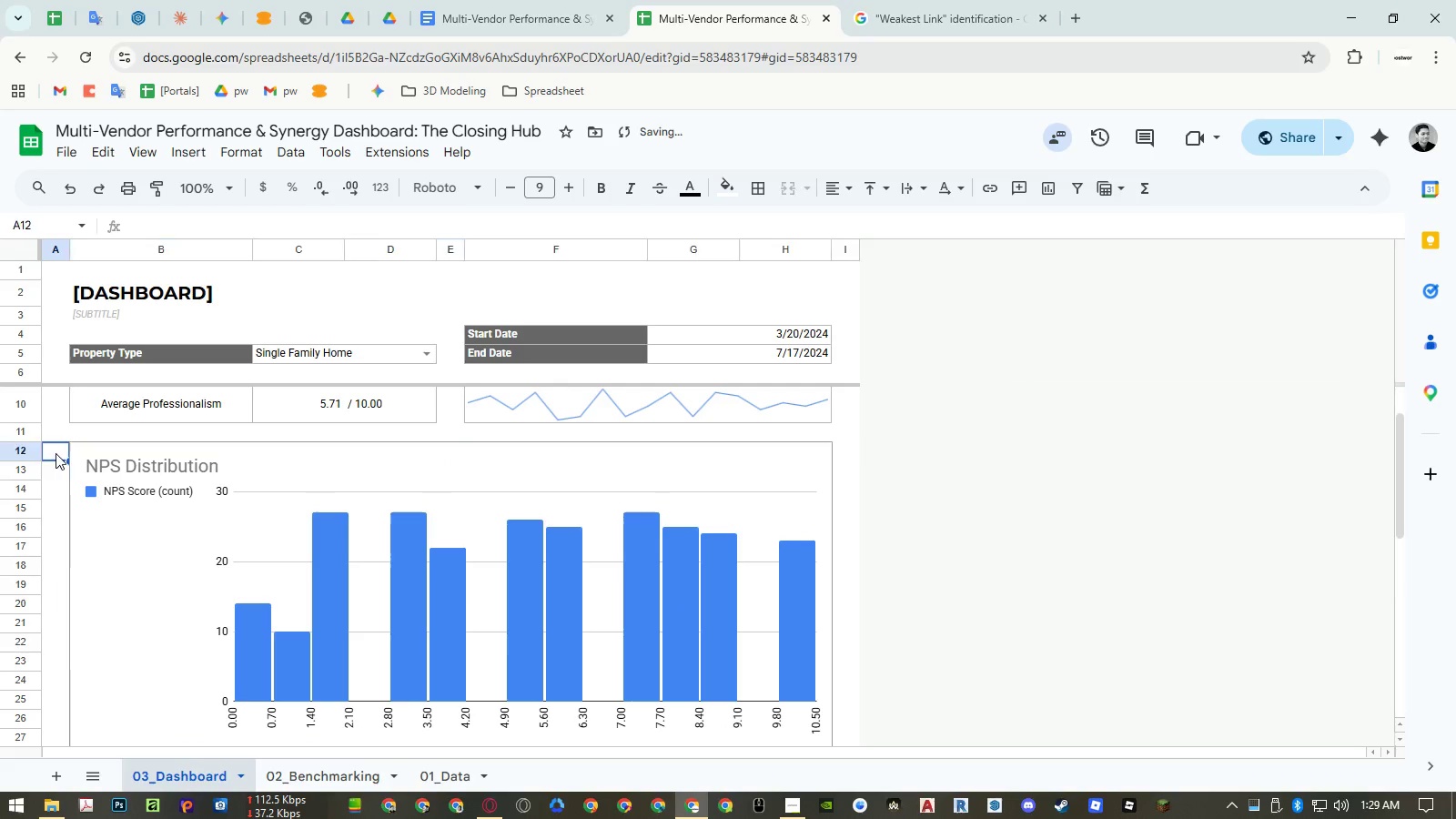 
double_click([30, 452])
 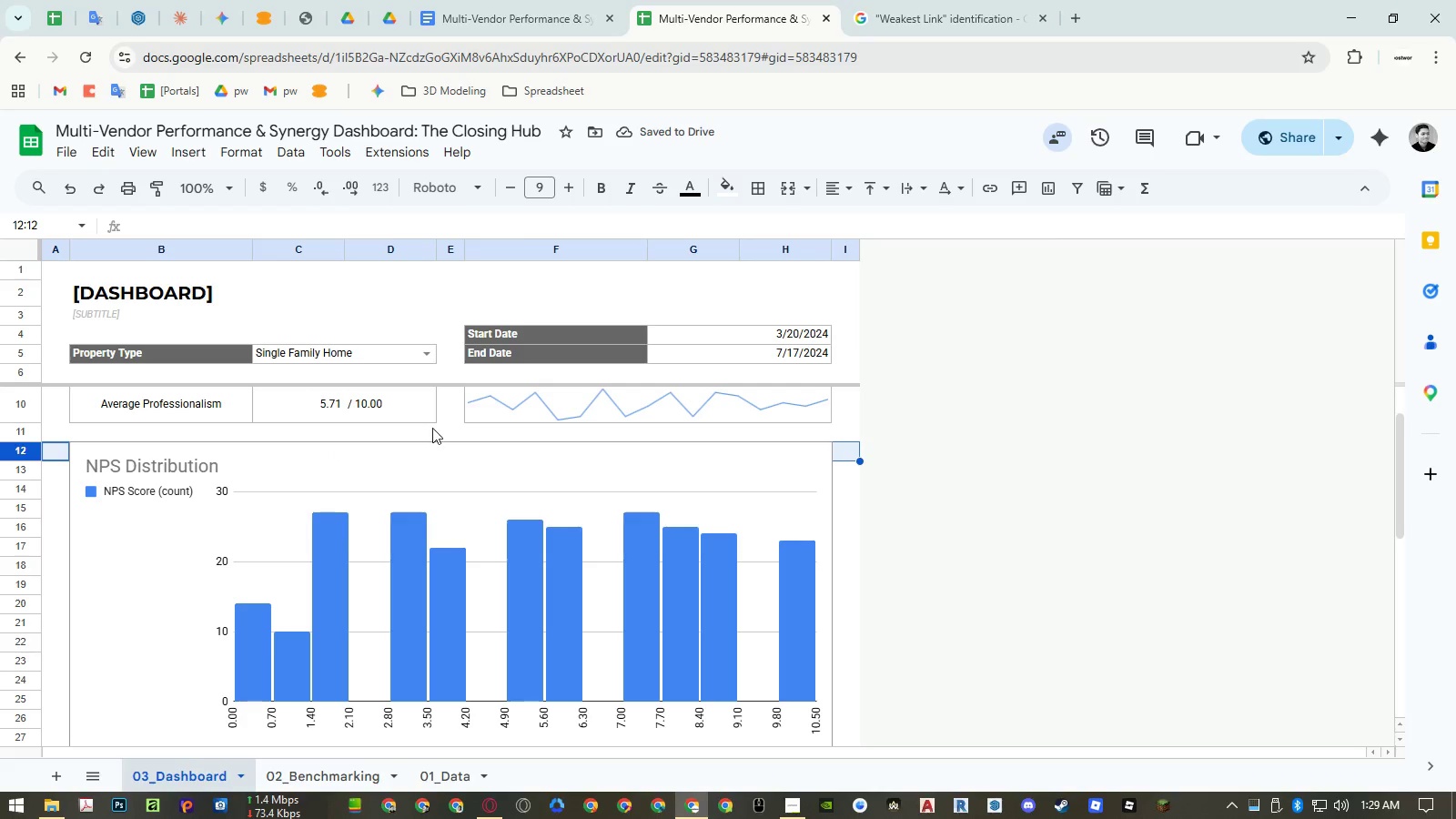 
left_click([446, 424])
 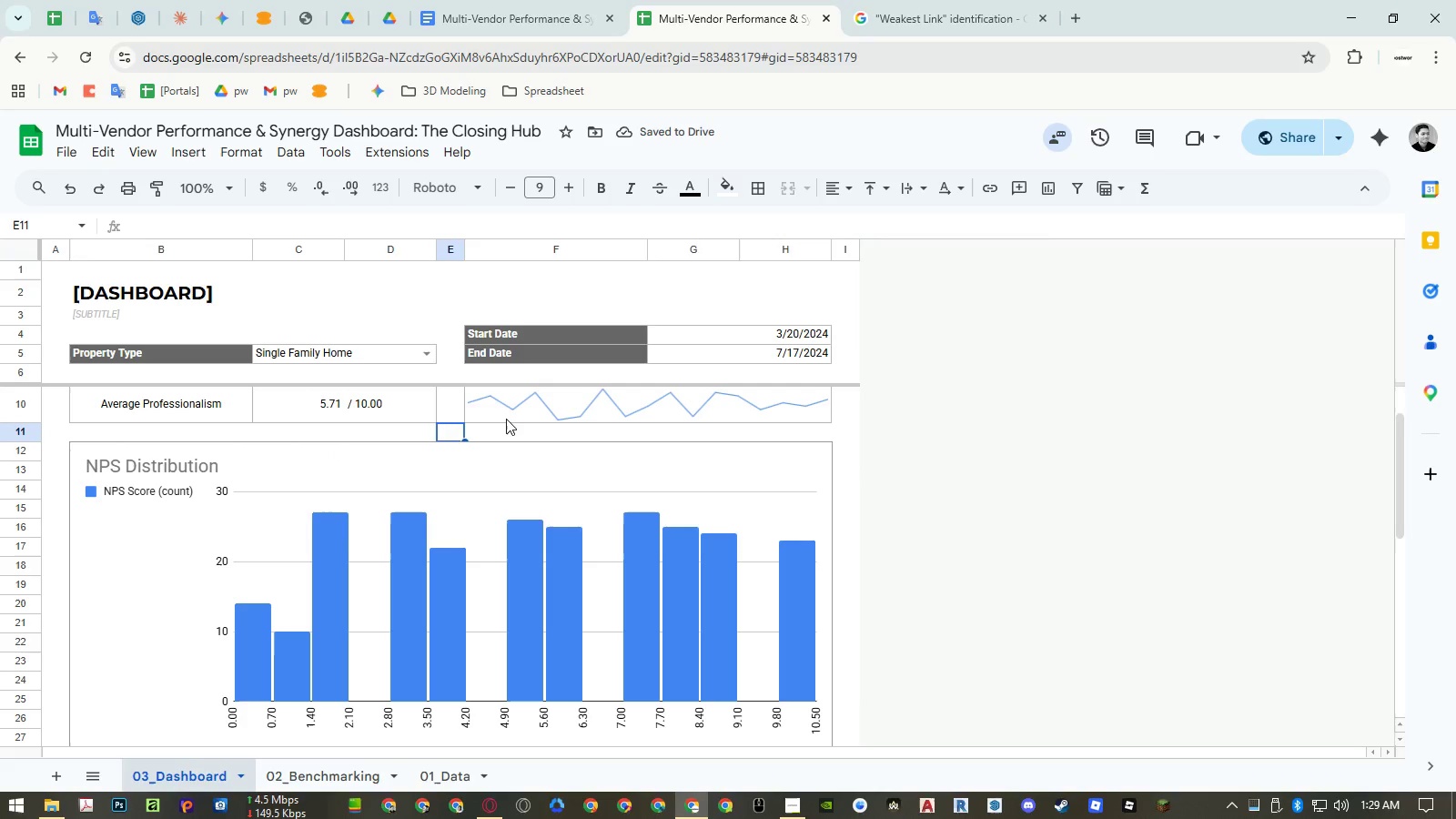 
key(Control+ControlRight)
 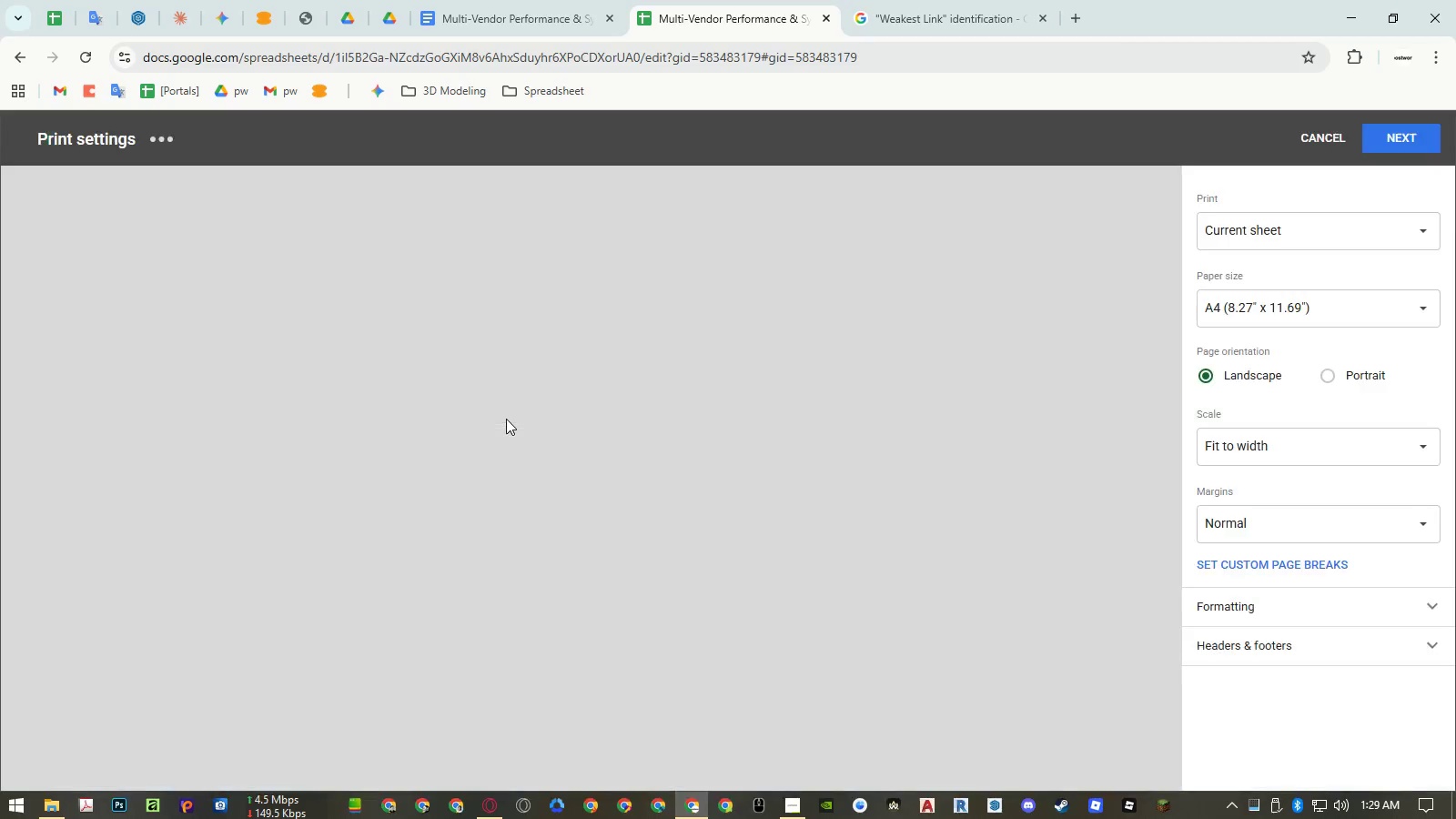 
key(Control+P)
 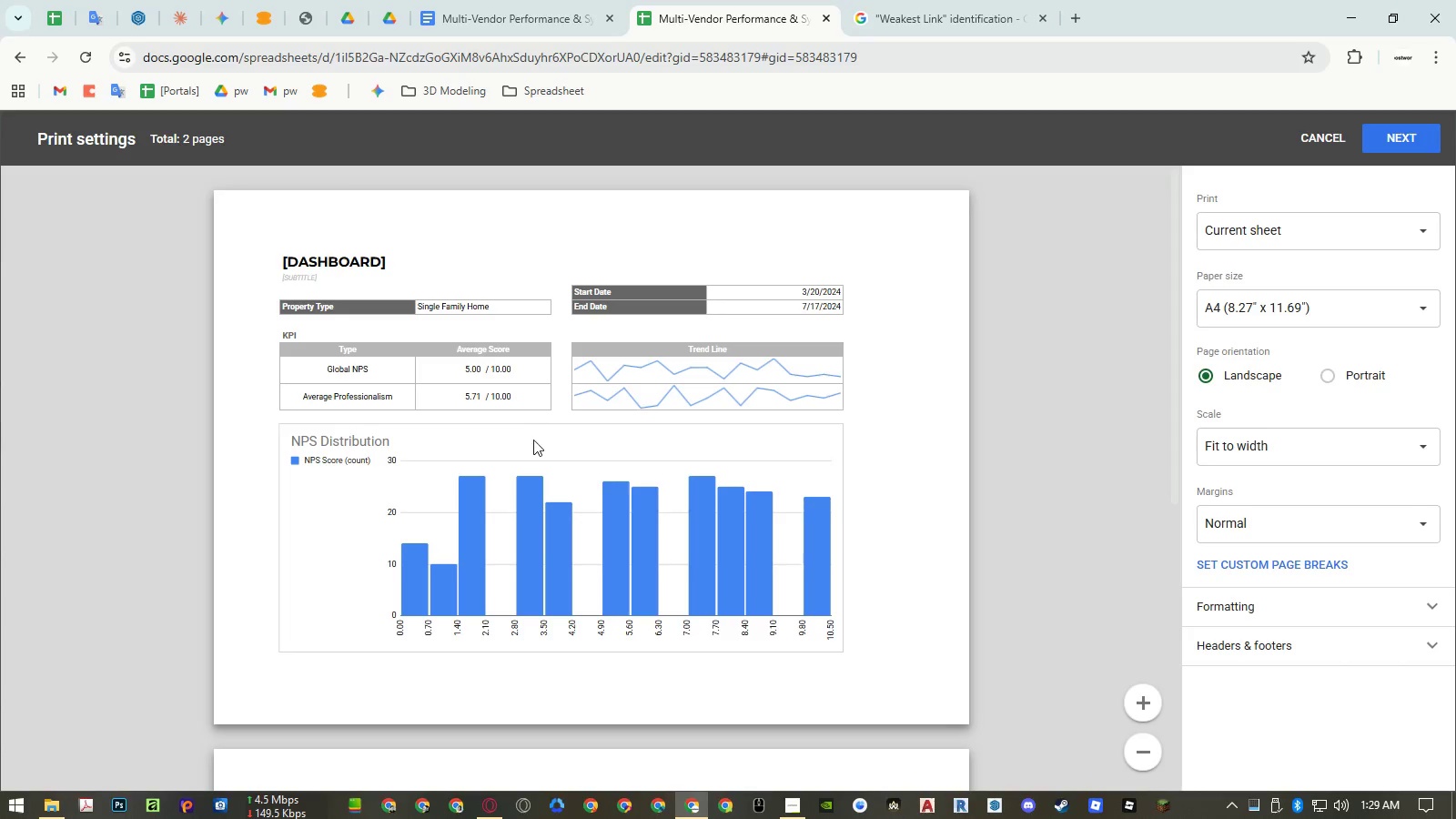 
scroll: coordinate [534, 440], scroll_direction: down, amount: 3.0
 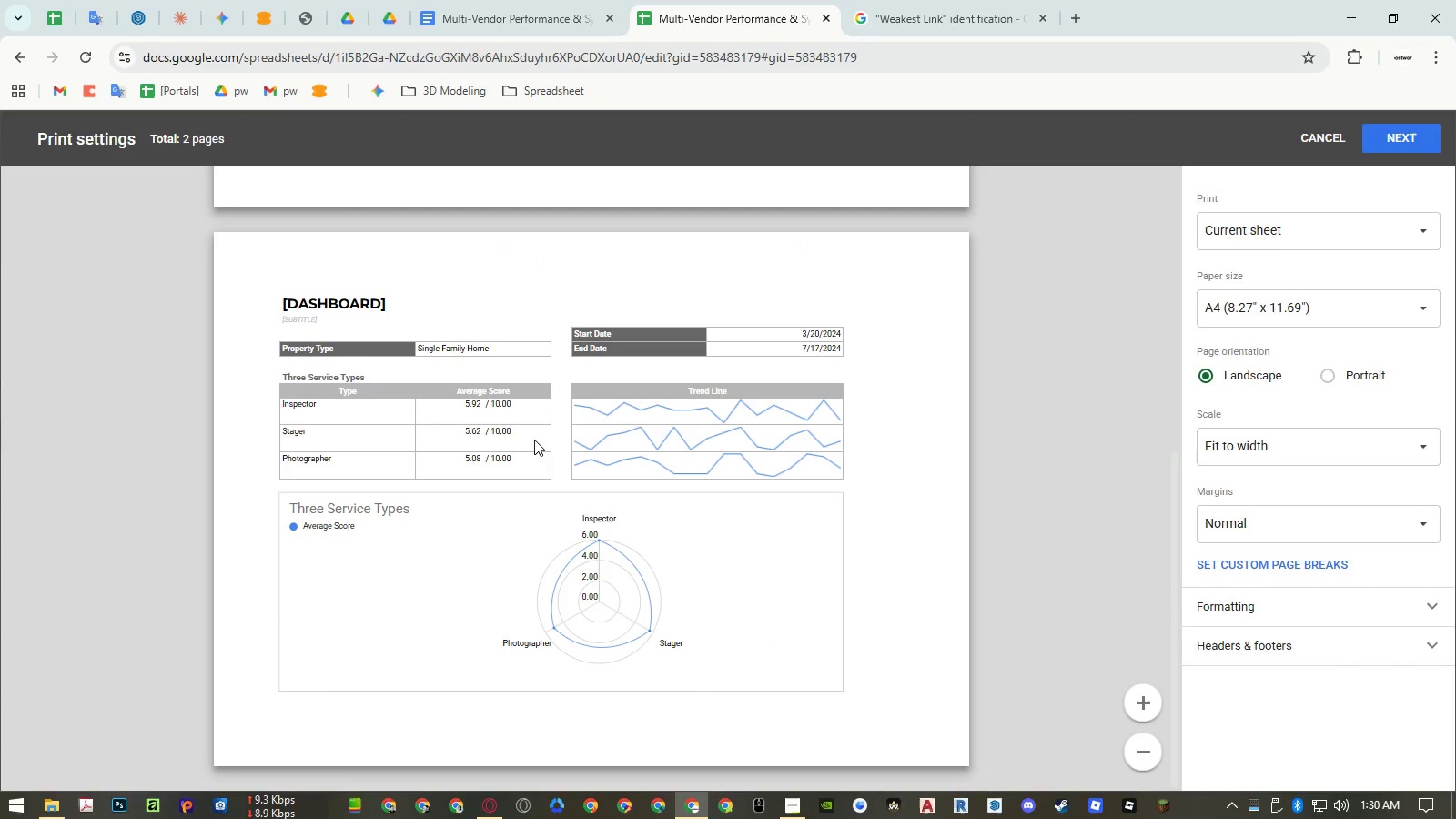 
scroll: coordinate [534, 440], scroll_direction: up, amount: 7.0
 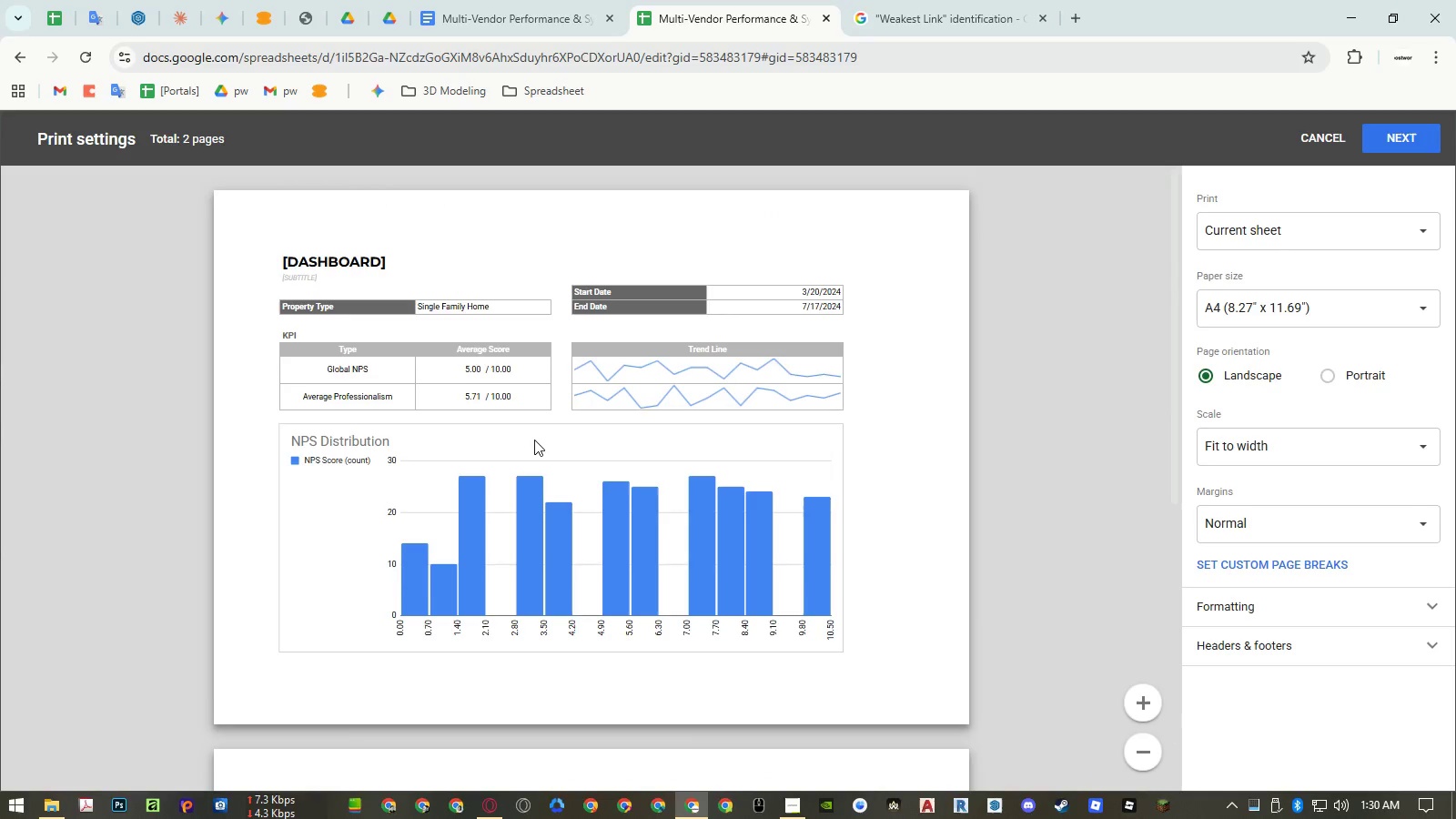 
scroll: coordinate [534, 440], scroll_direction: down, amount: 7.0
 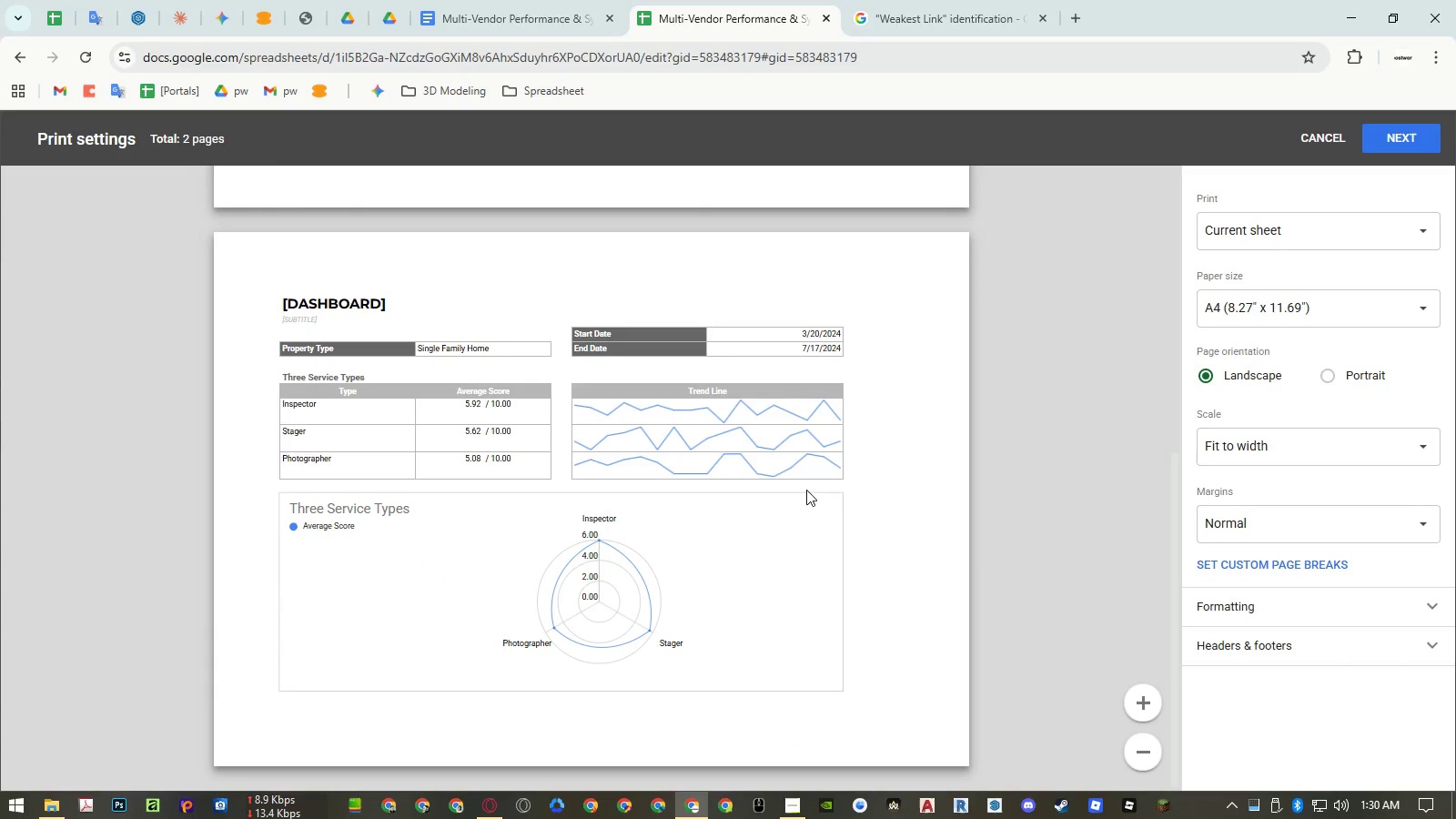 
scroll: coordinate [808, 490], scroll_direction: up, amount: 11.0
 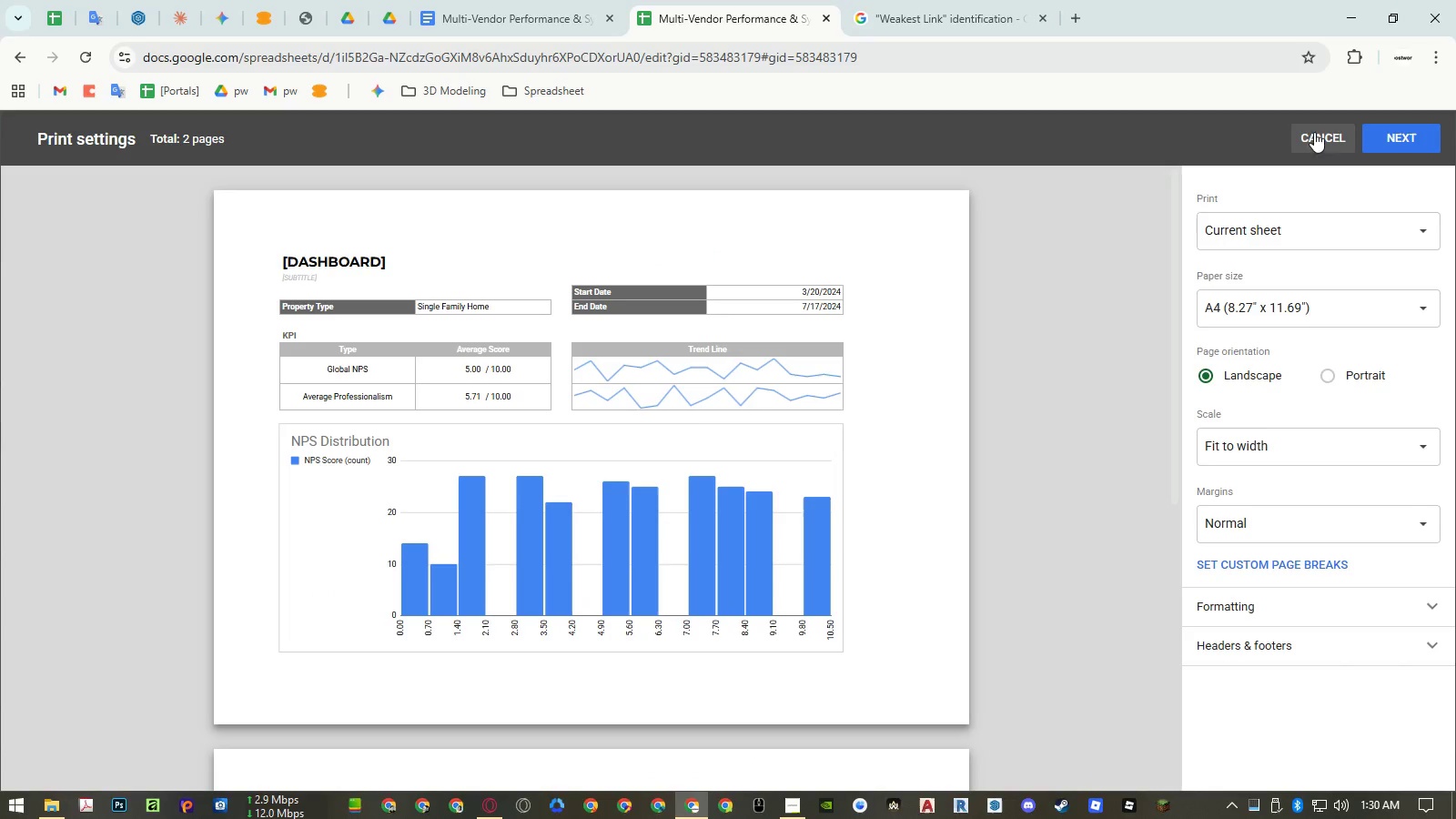 
scroll: coordinate [912, 375], scroll_direction: down, amount: 7.0
 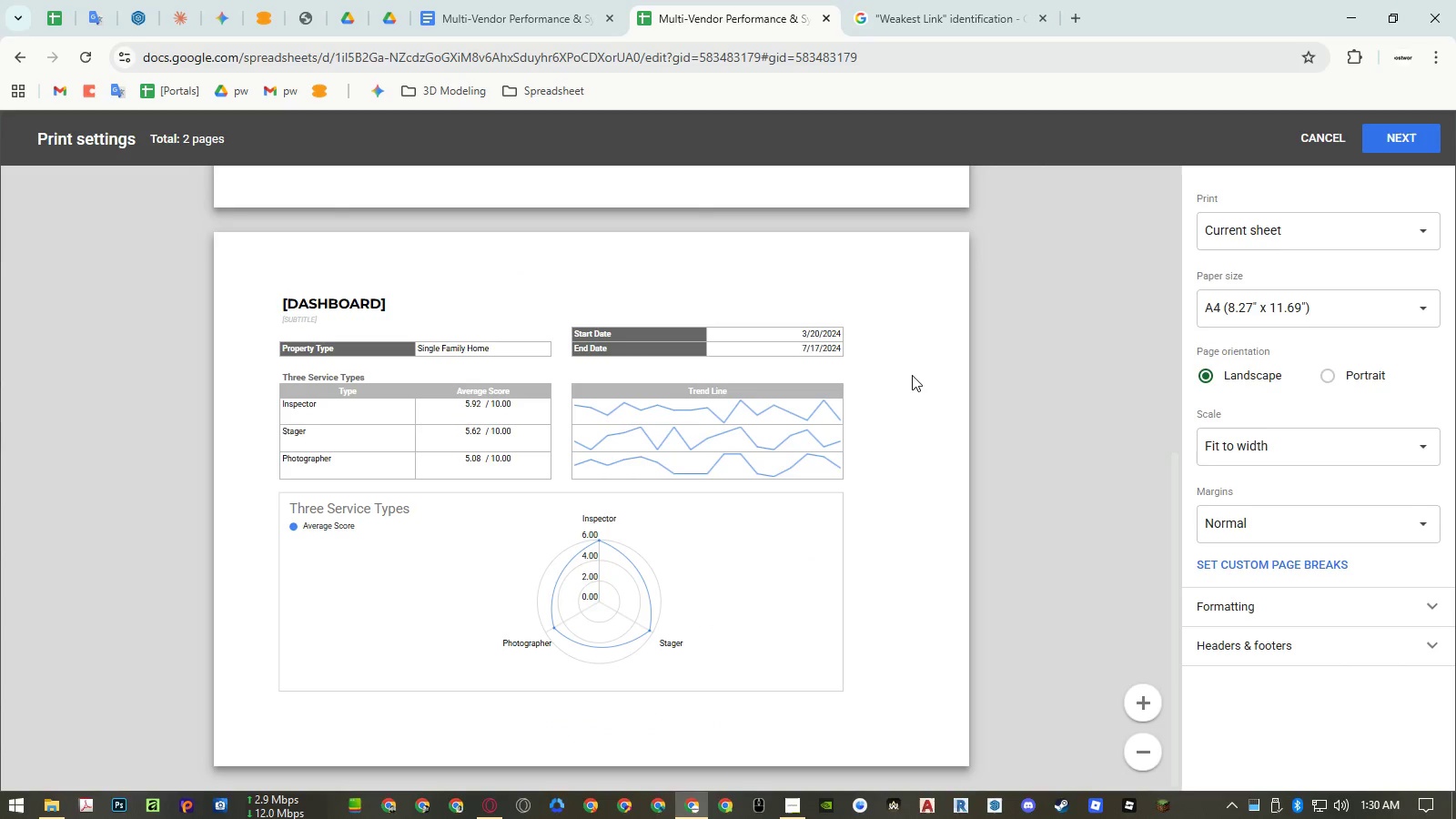 
scroll: coordinate [912, 375], scroll_direction: up, amount: 7.0
 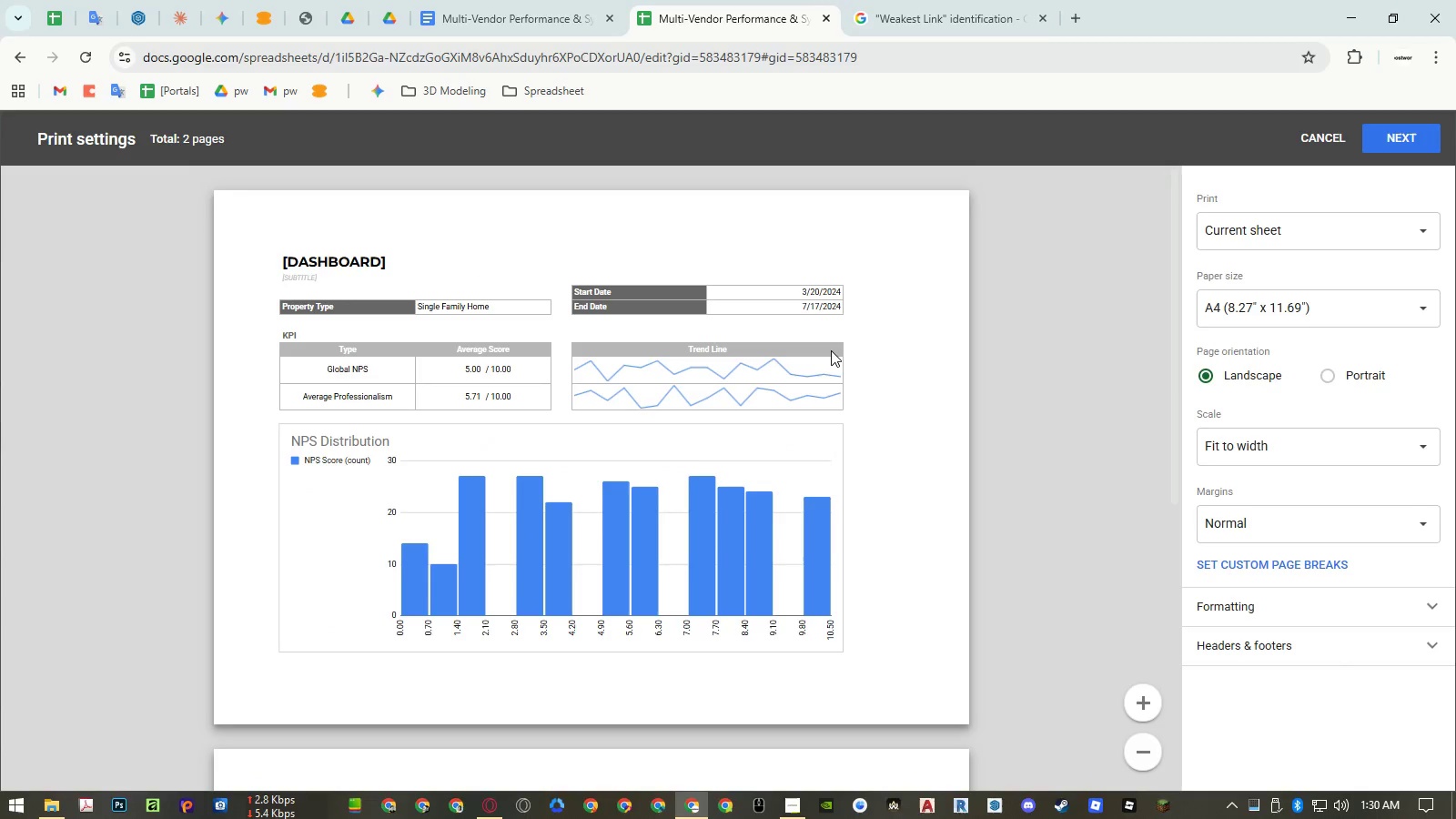 
key(Escape)
 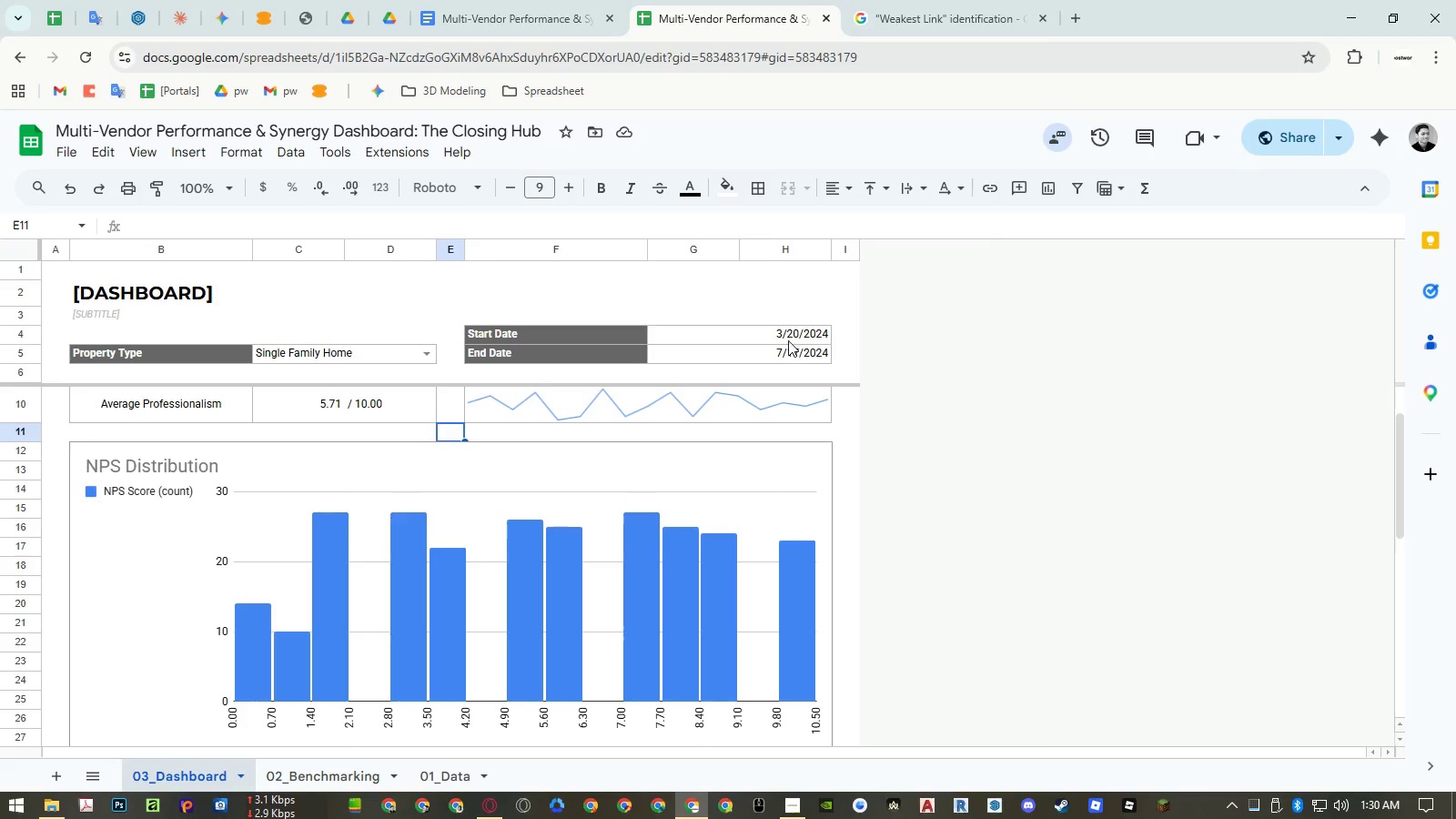 
double_click([789, 336])
 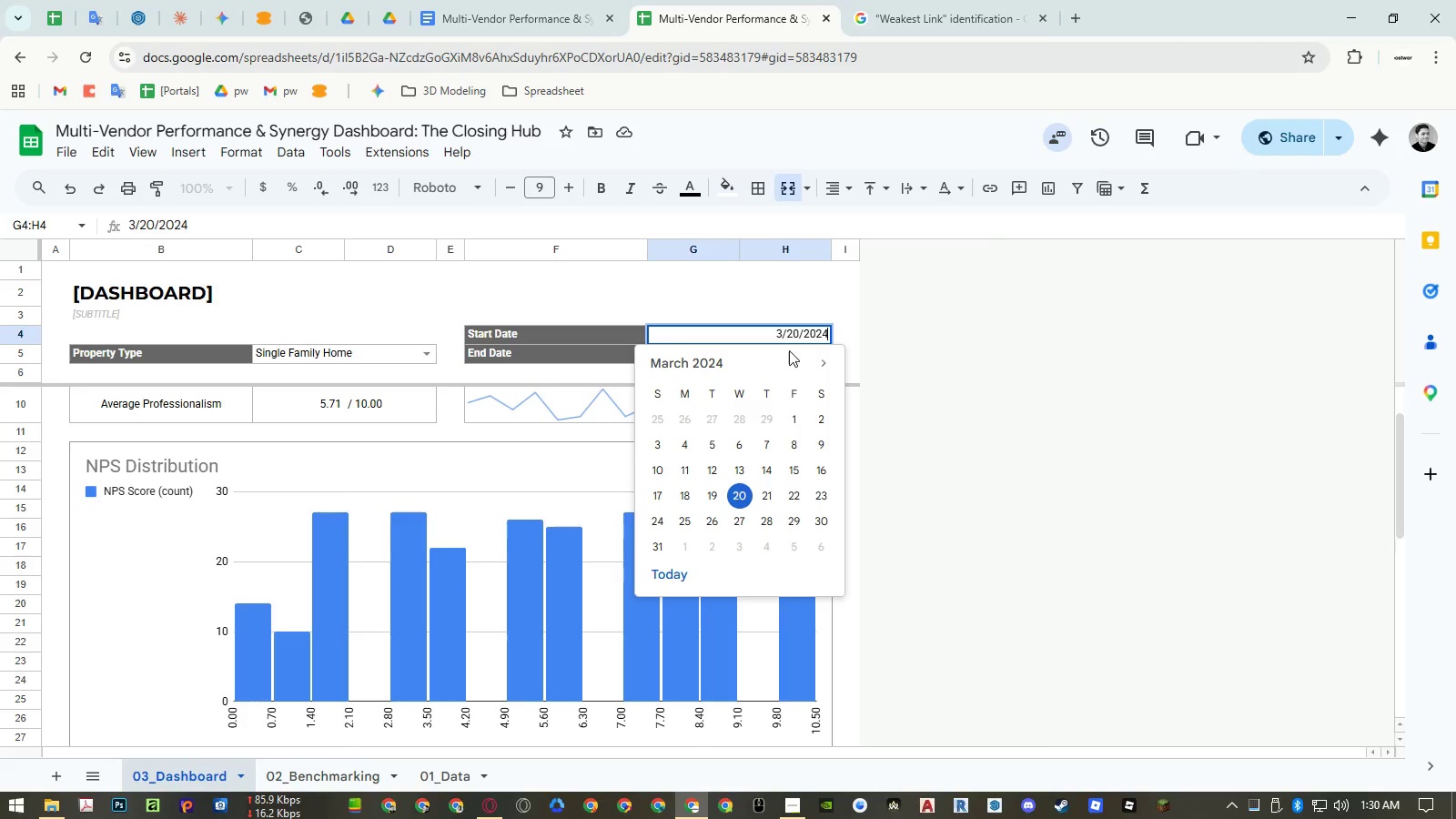 
left_click([791, 354])
 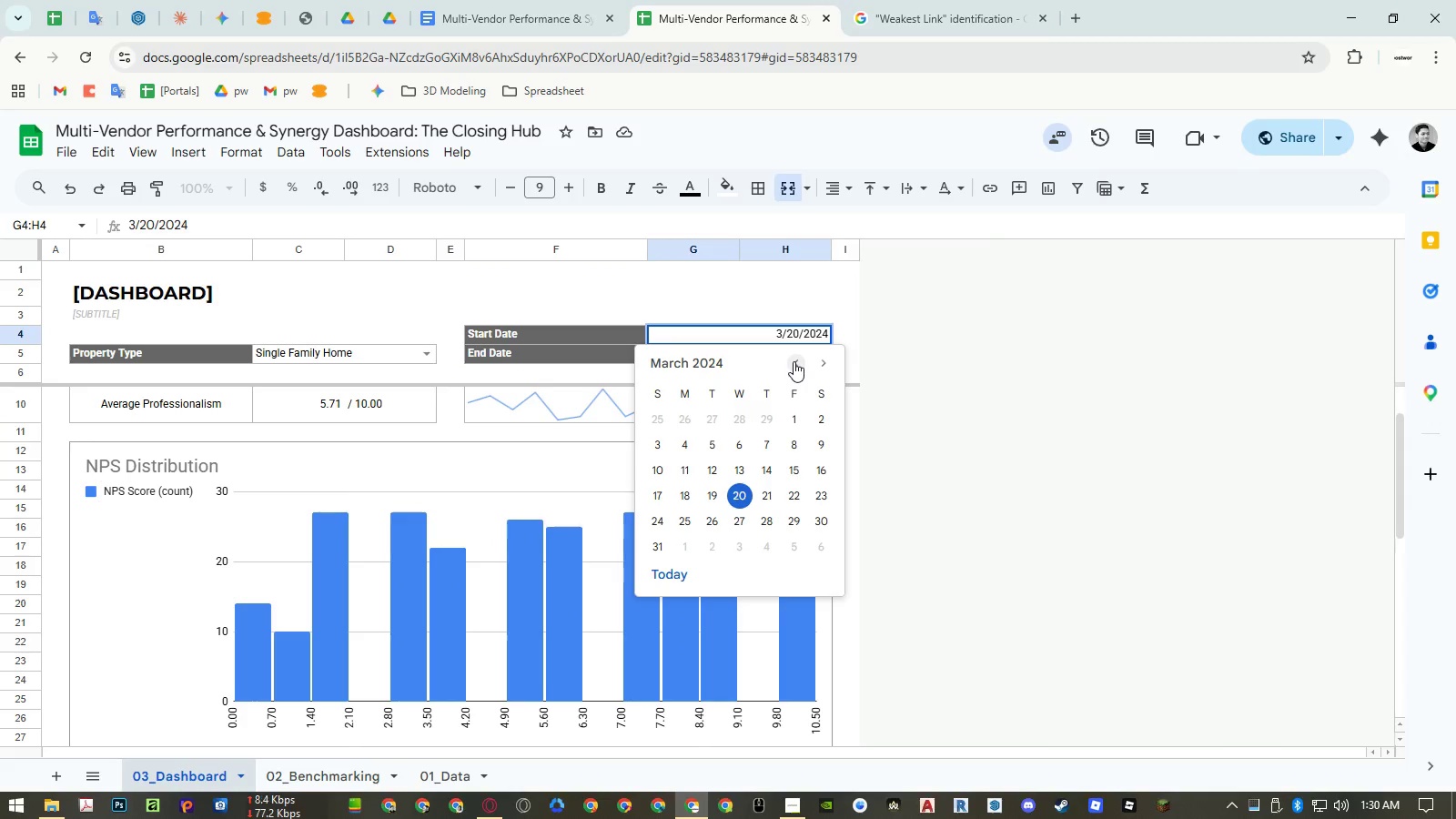 
double_click([794, 361])
 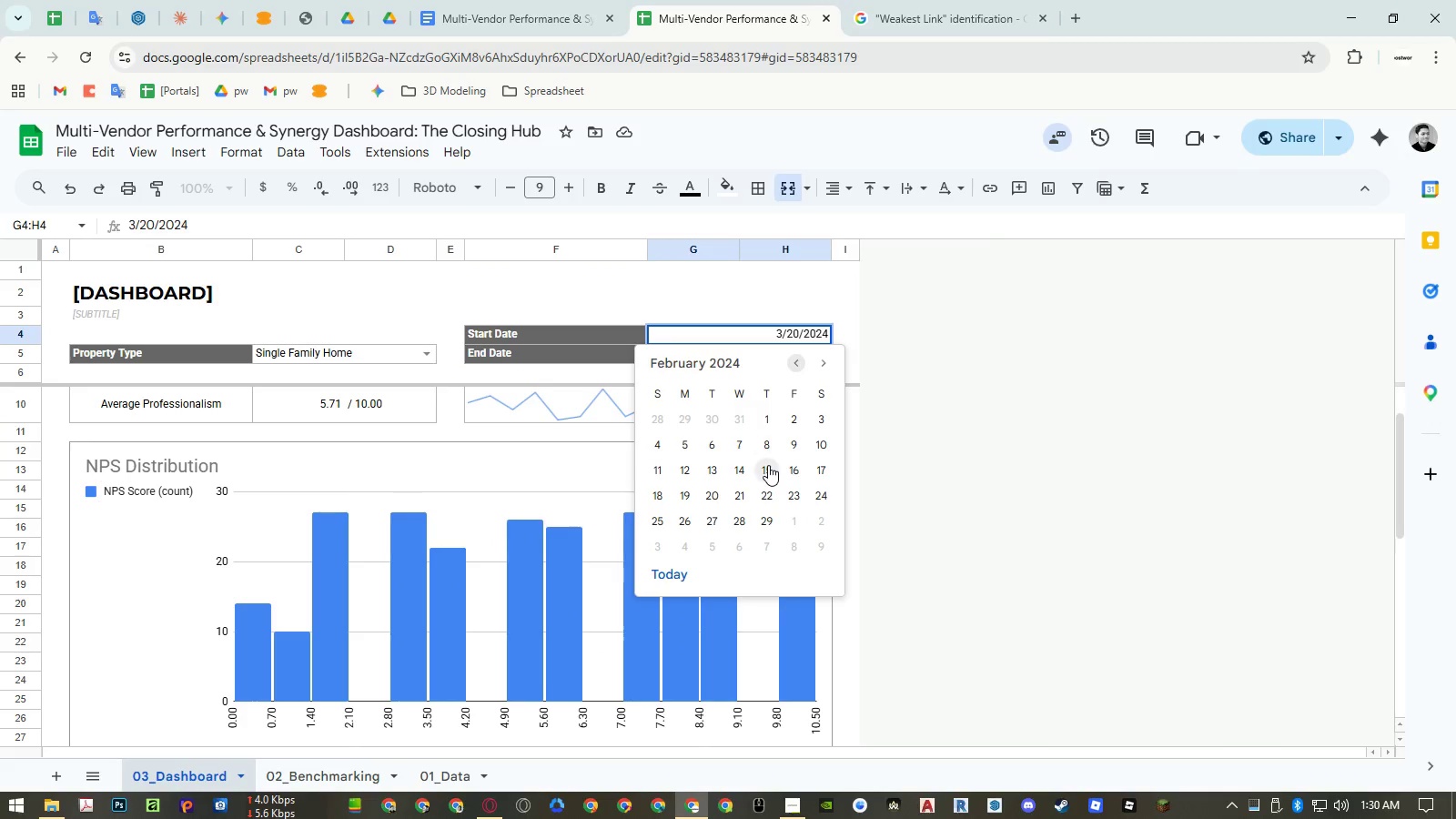 
left_click([768, 465])
 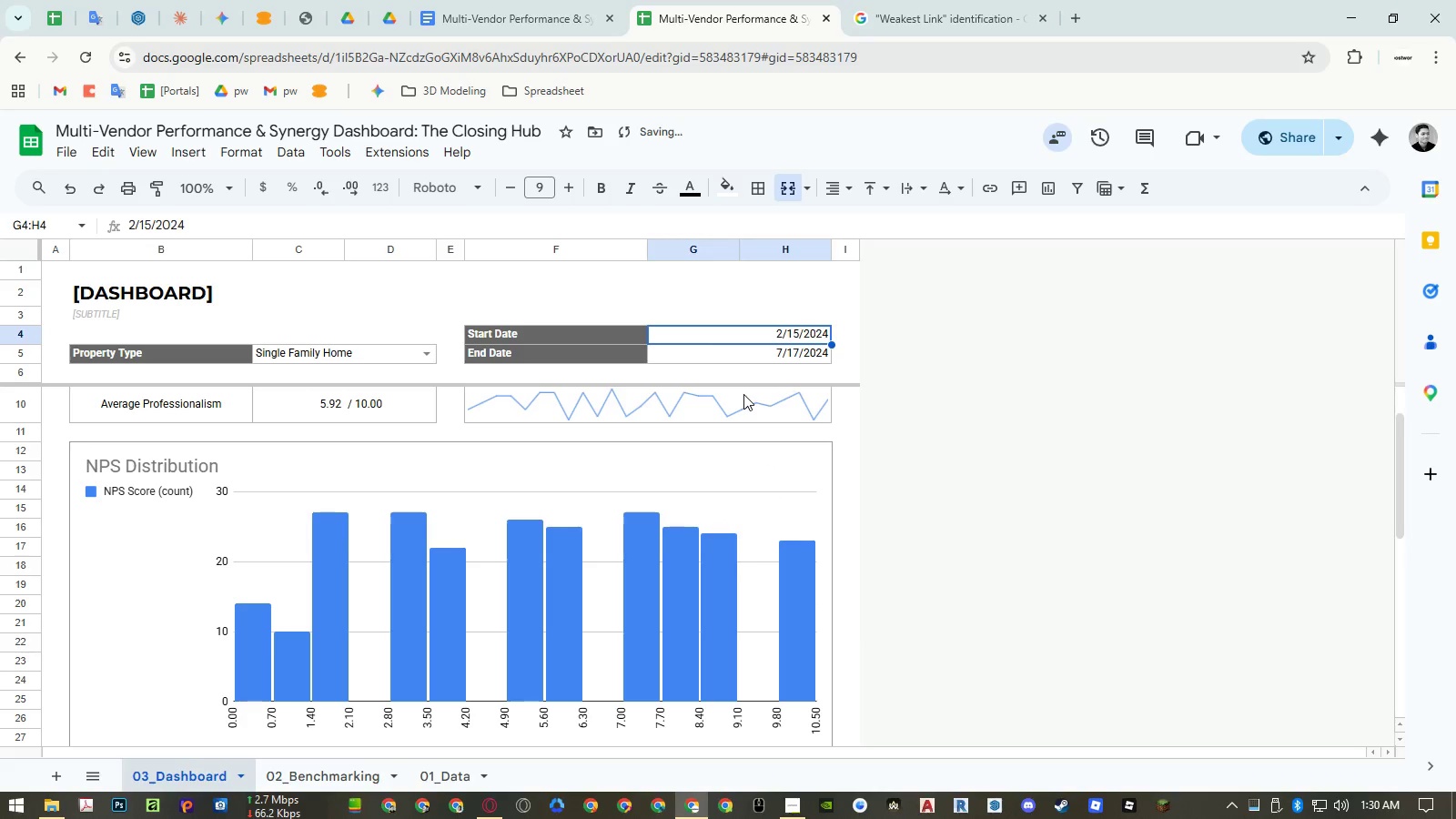 
key(Control+Z)
 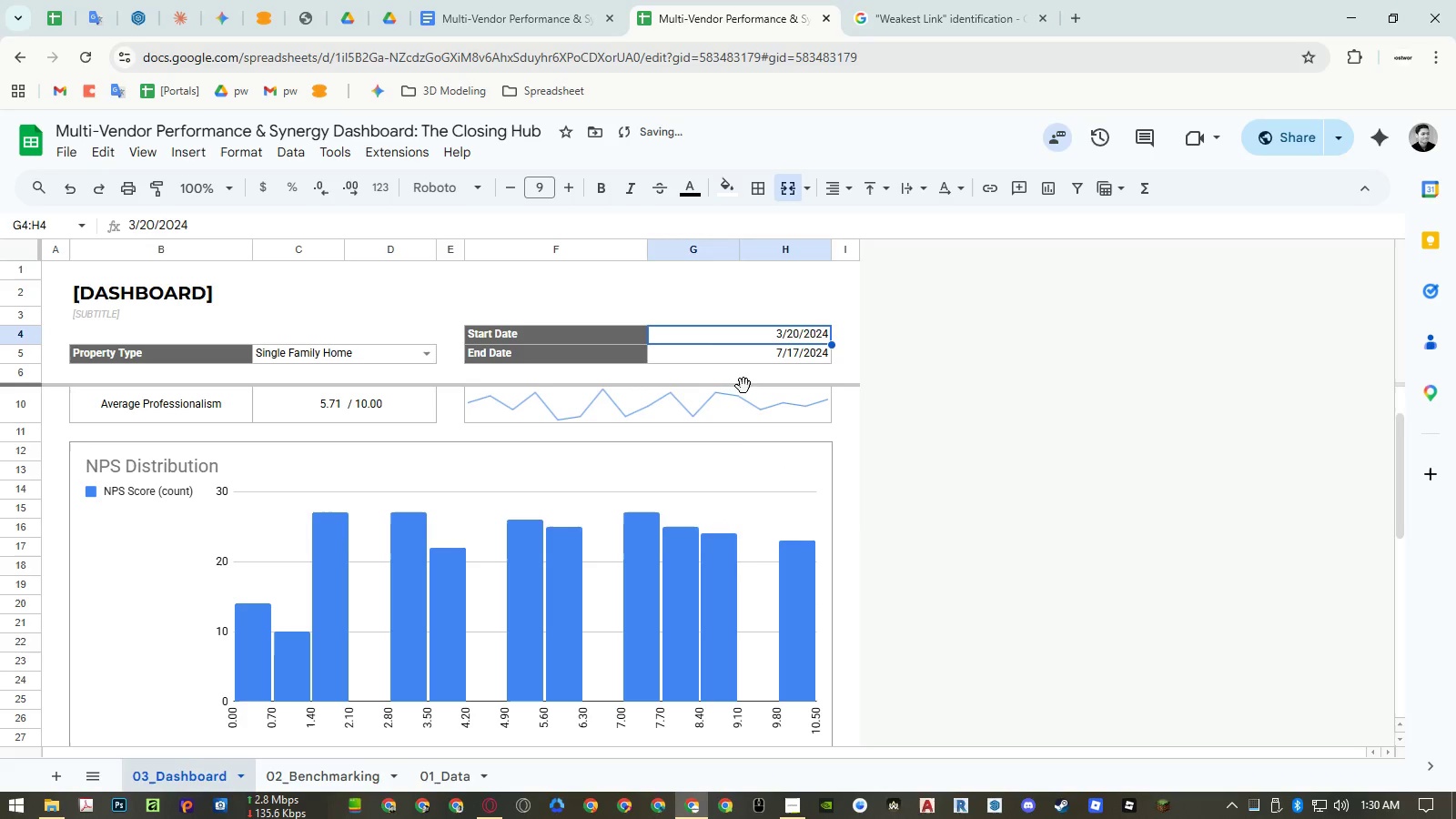 
key(Control+ControlLeft)
 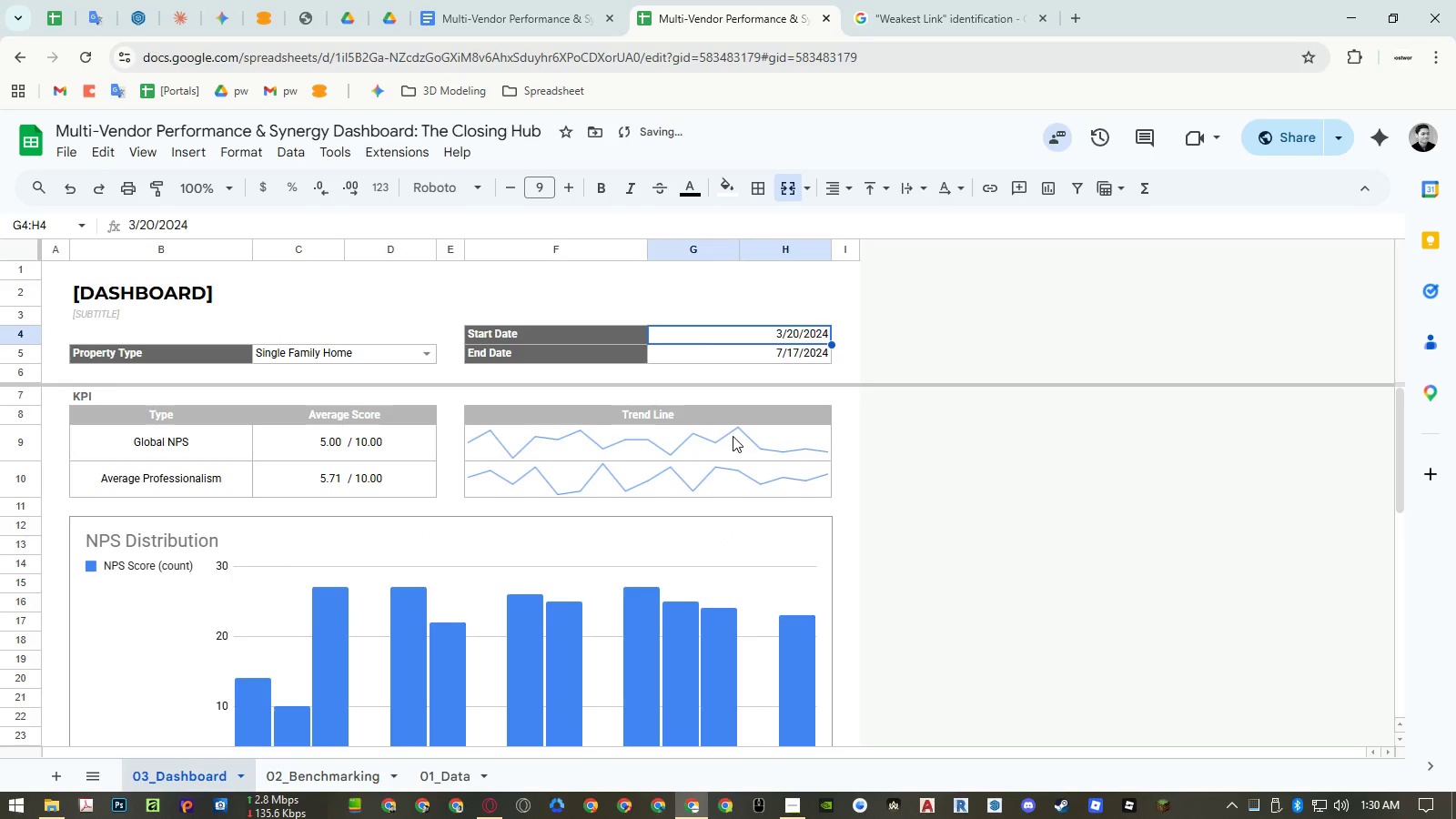 
key(Control+Y)
 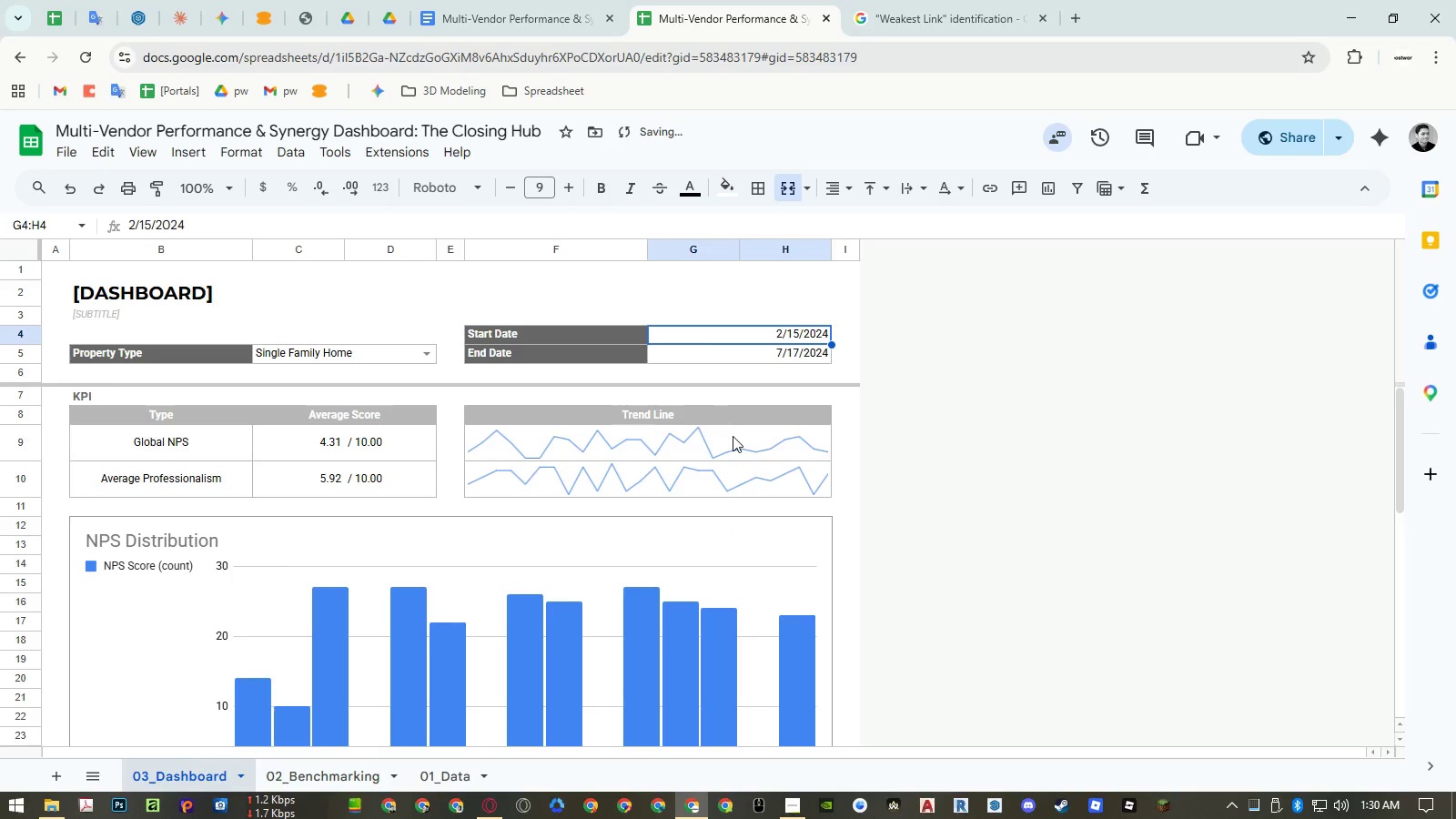 
scroll: coordinate [733, 436], scroll_direction: up, amount: 3.0
 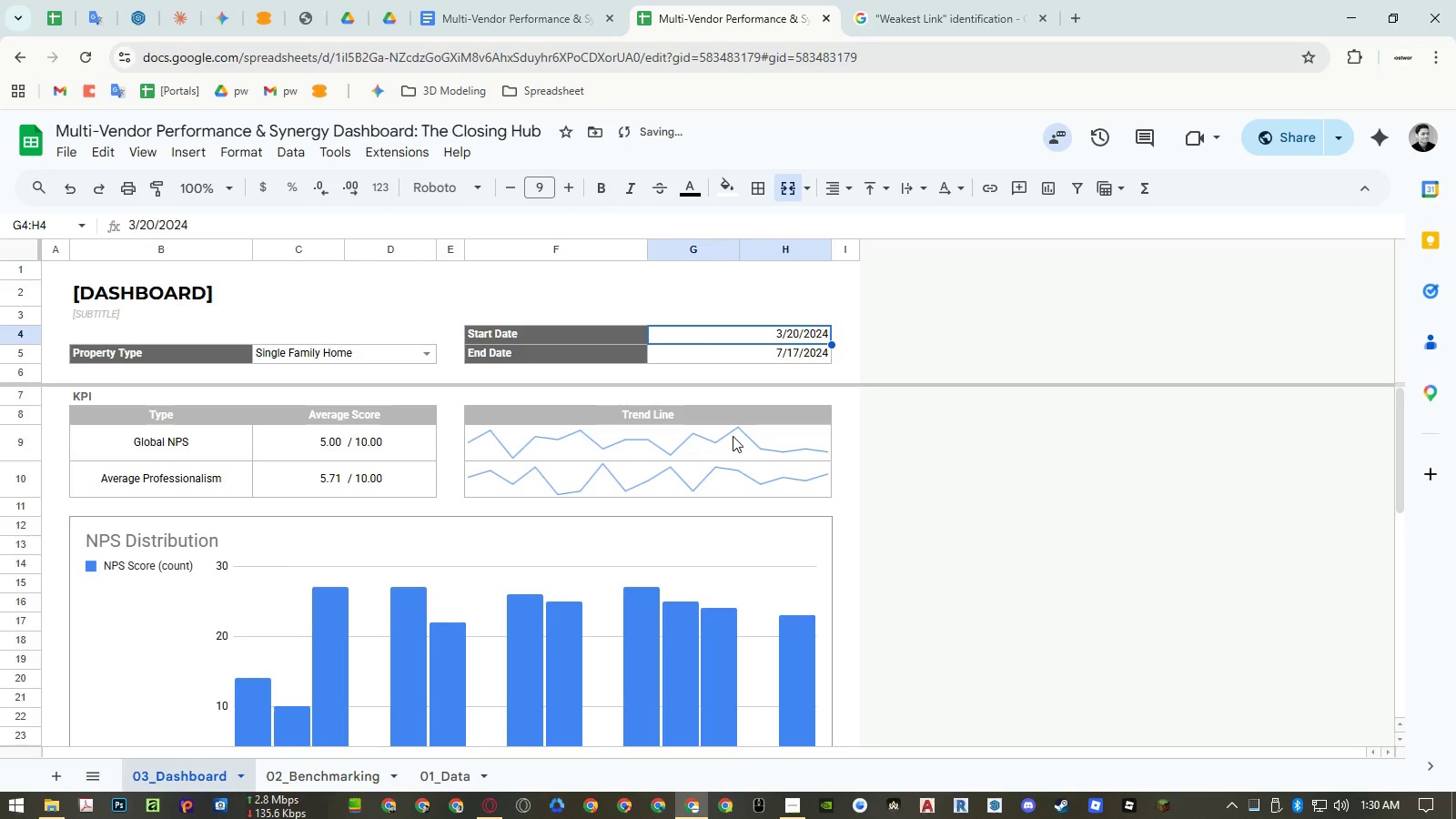 
left_click([733, 436])
 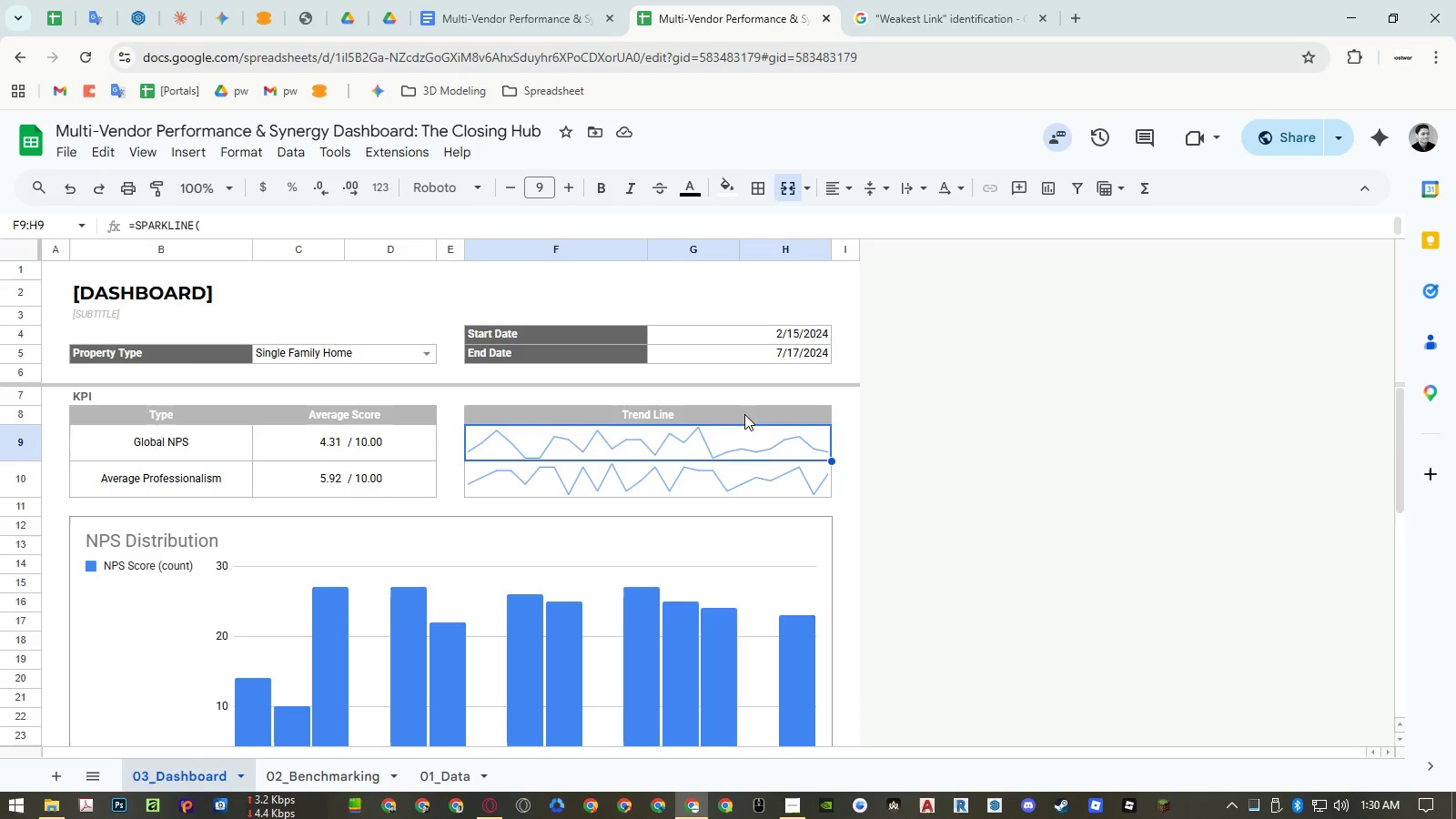 
wait(22.25)
 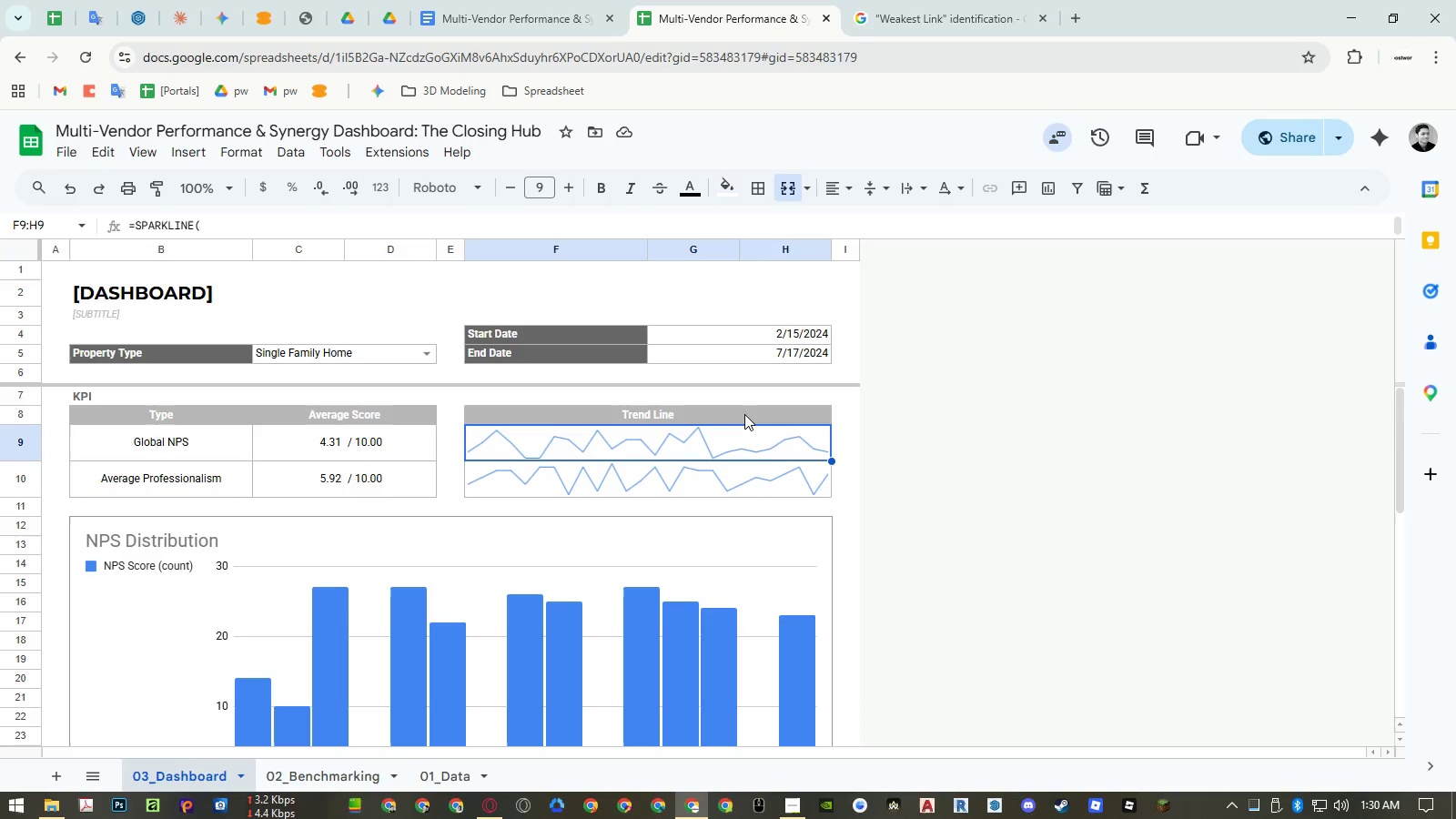 
key(ArrowLeft)
 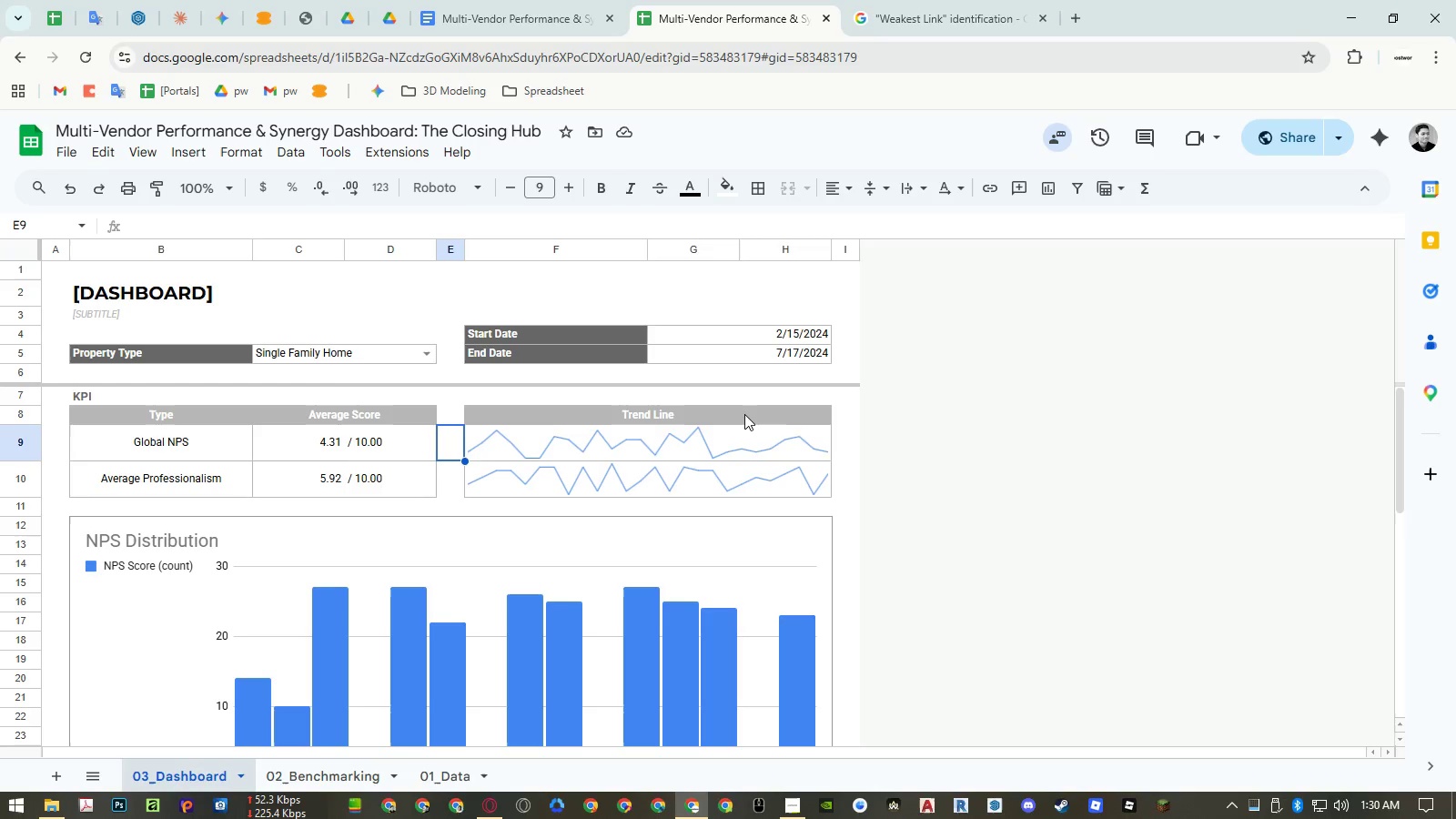 
wait(10.0)
 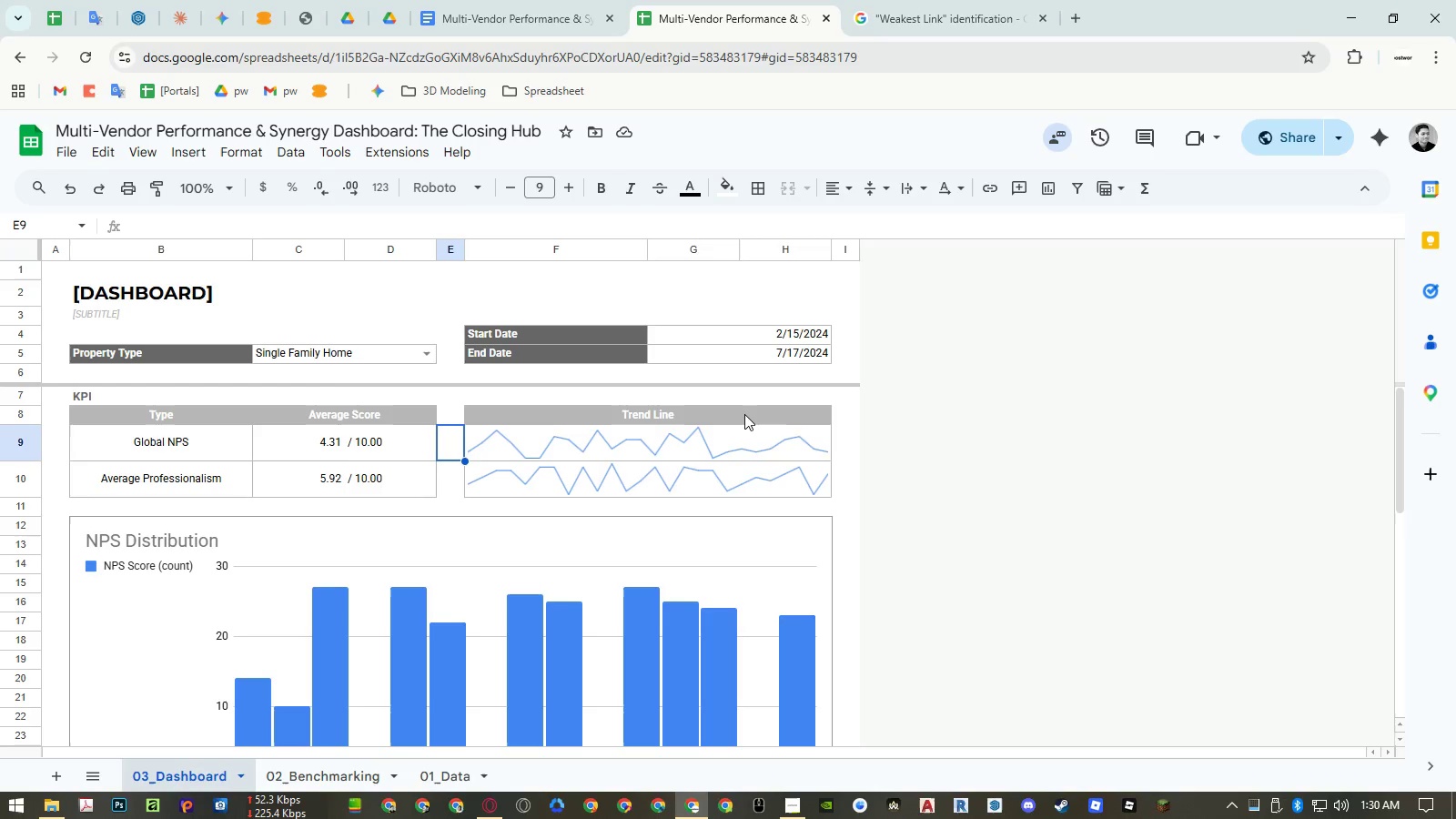 
key(ArrowDown)
 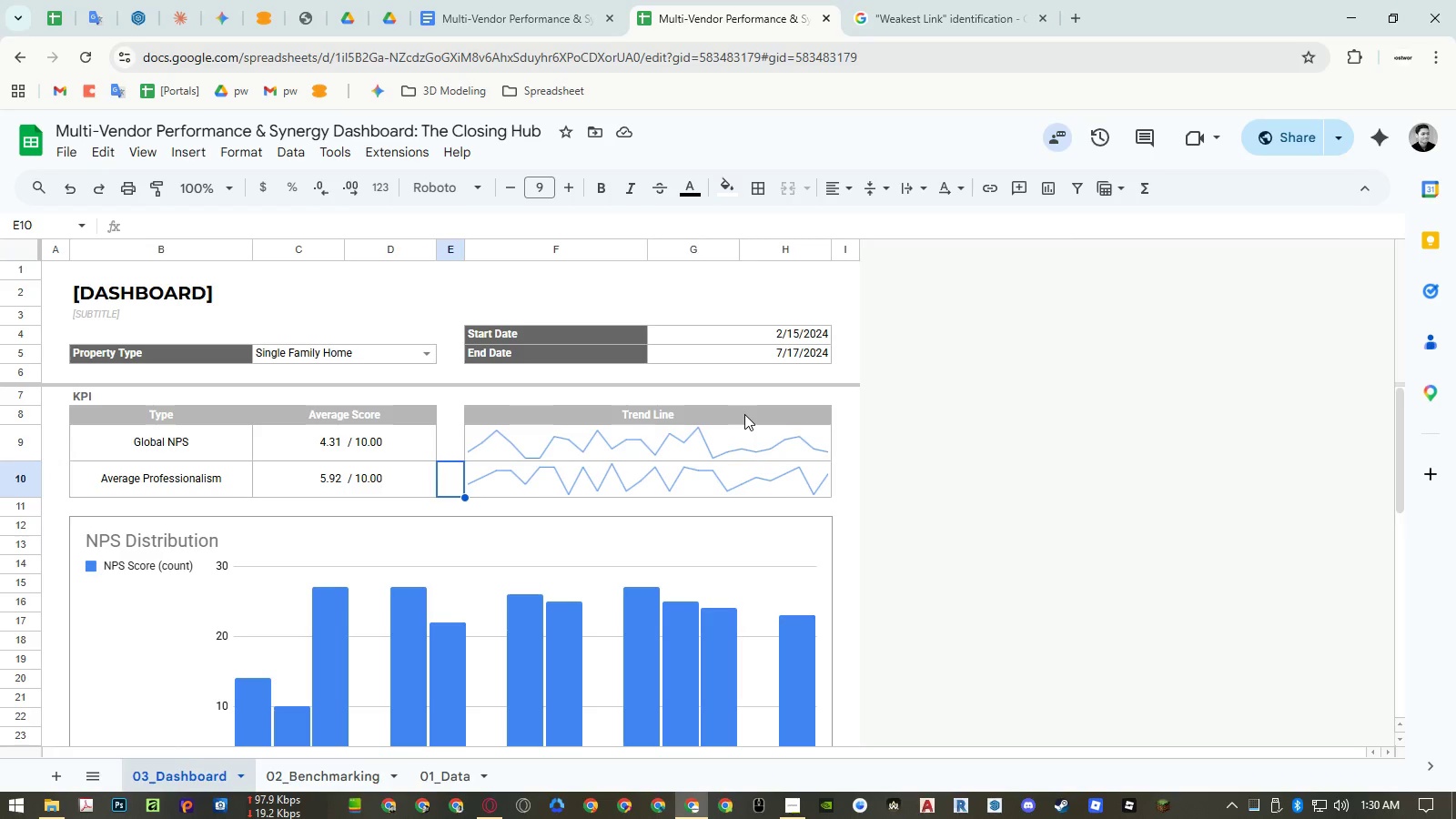 
key(ArrowLeft)
 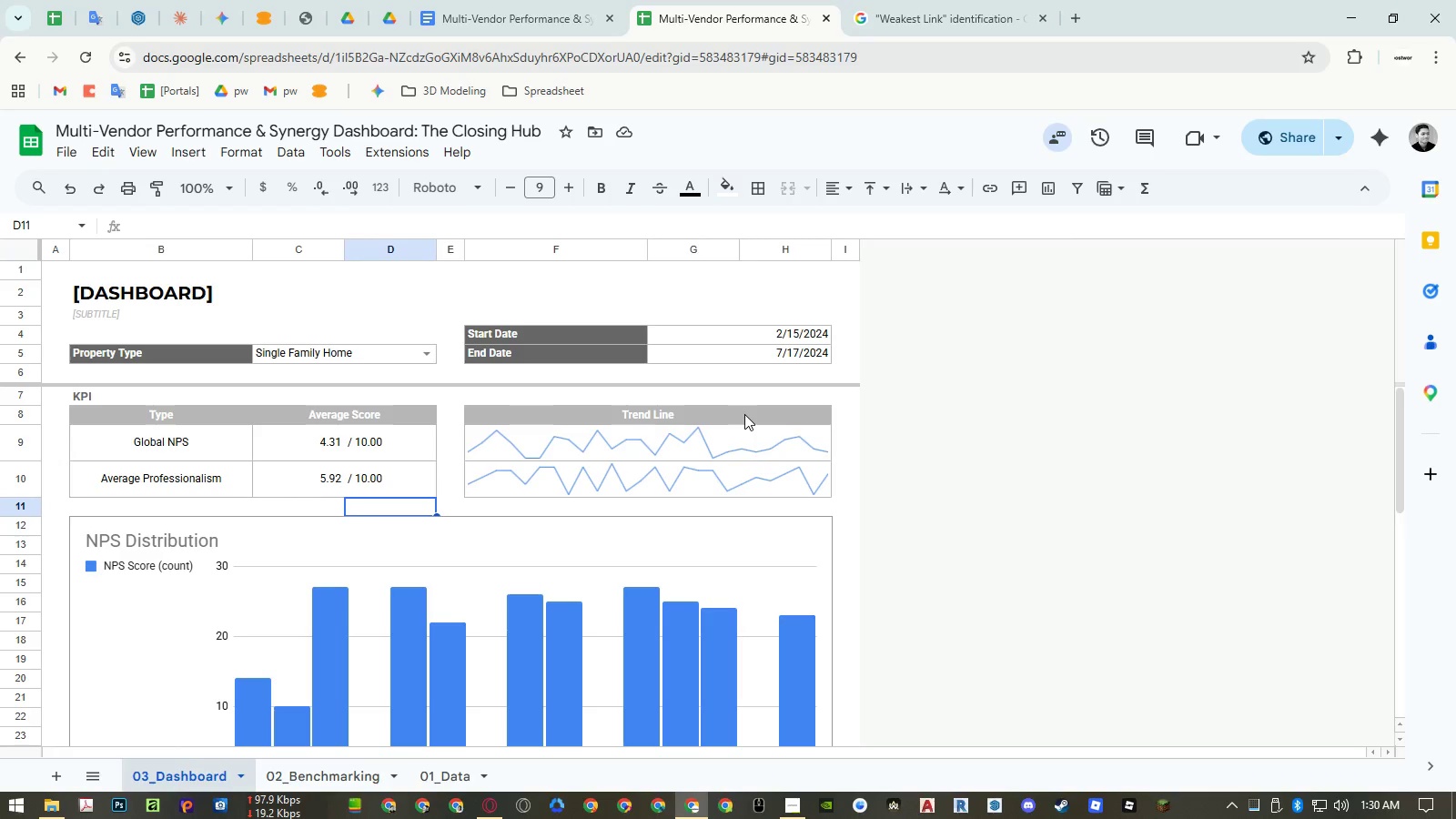 
key(ArrowDown)
 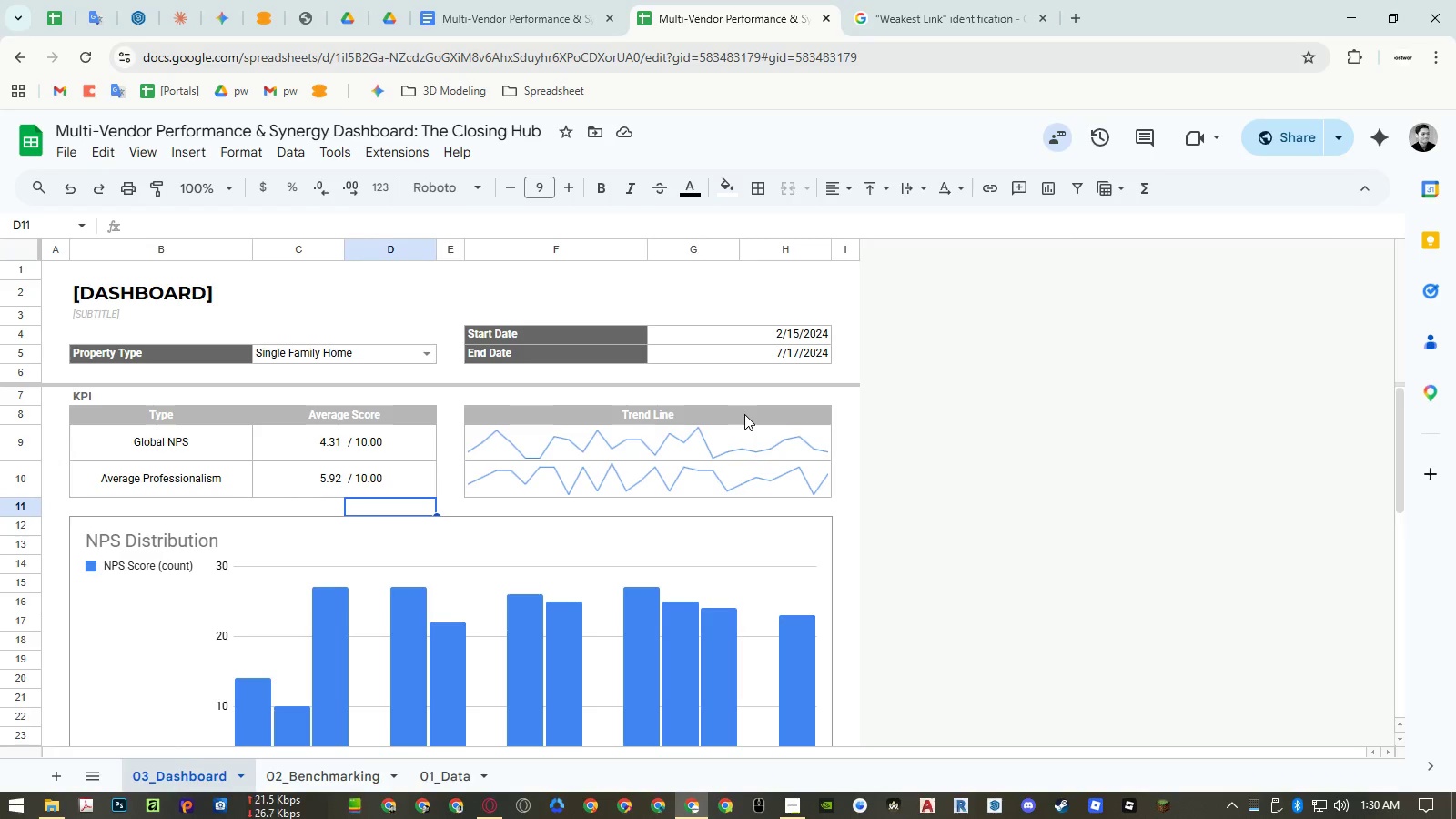 
key(ArrowDown)
 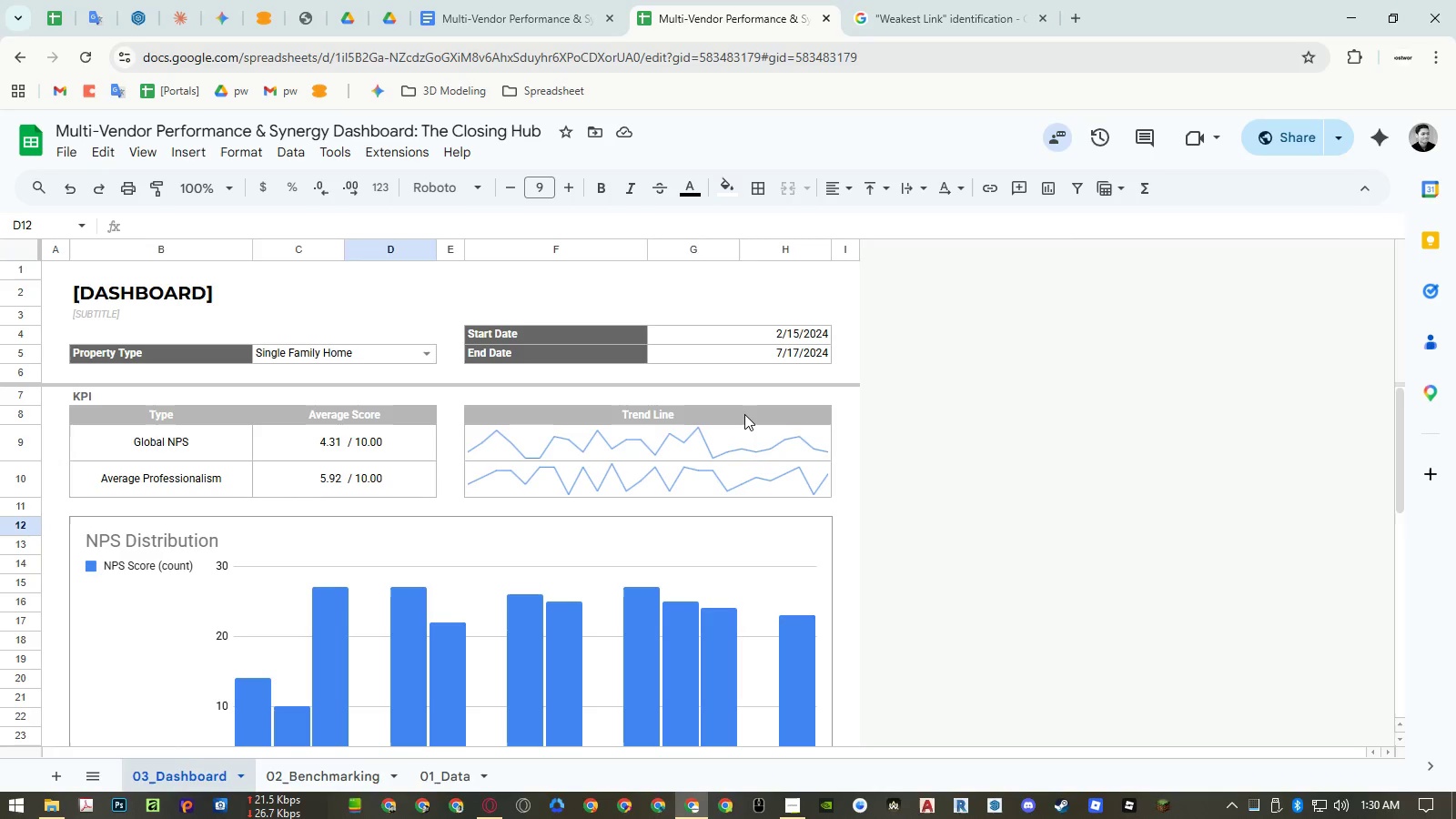 
key(ArrowLeft)
 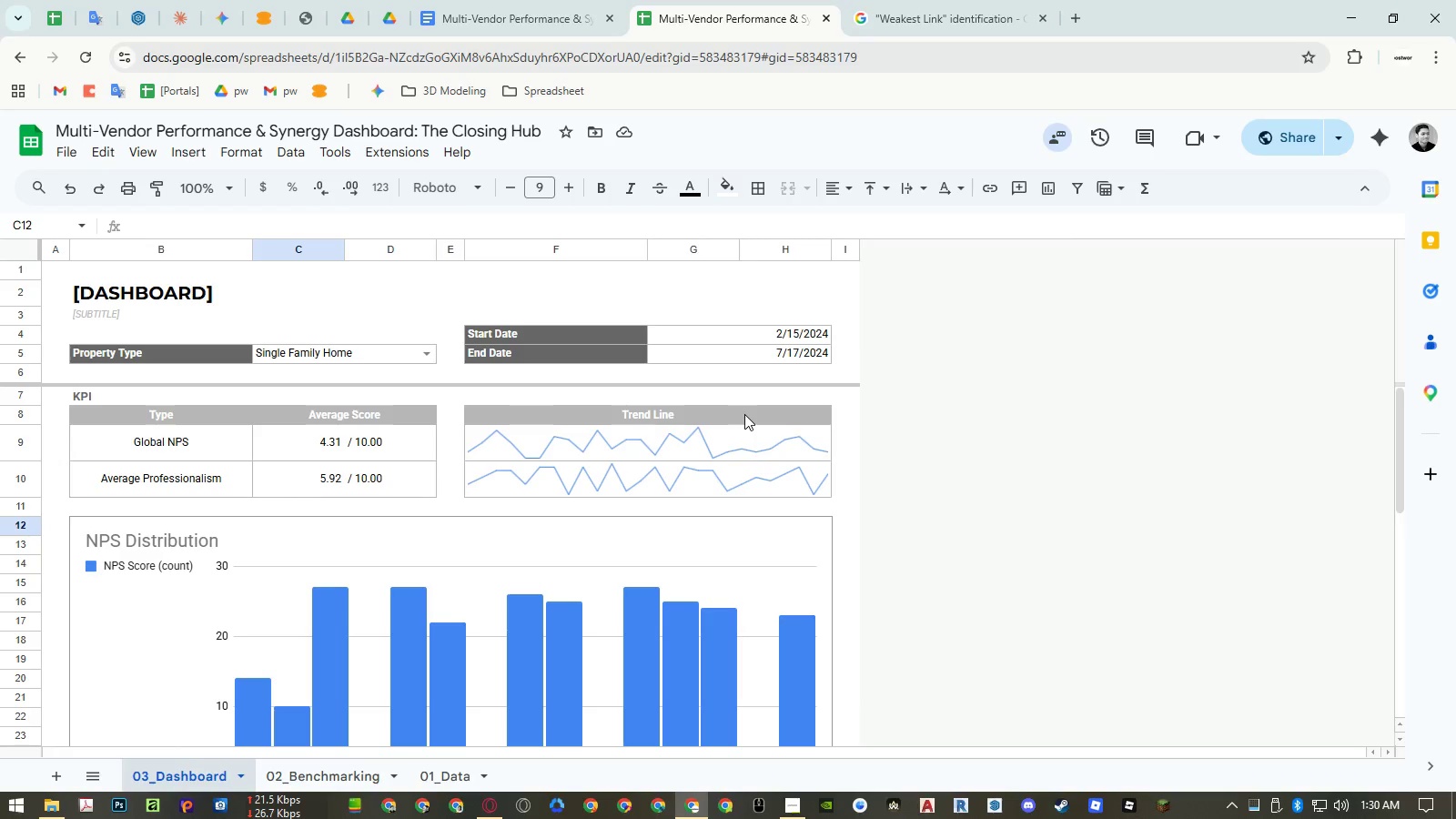 
key(ArrowLeft)
 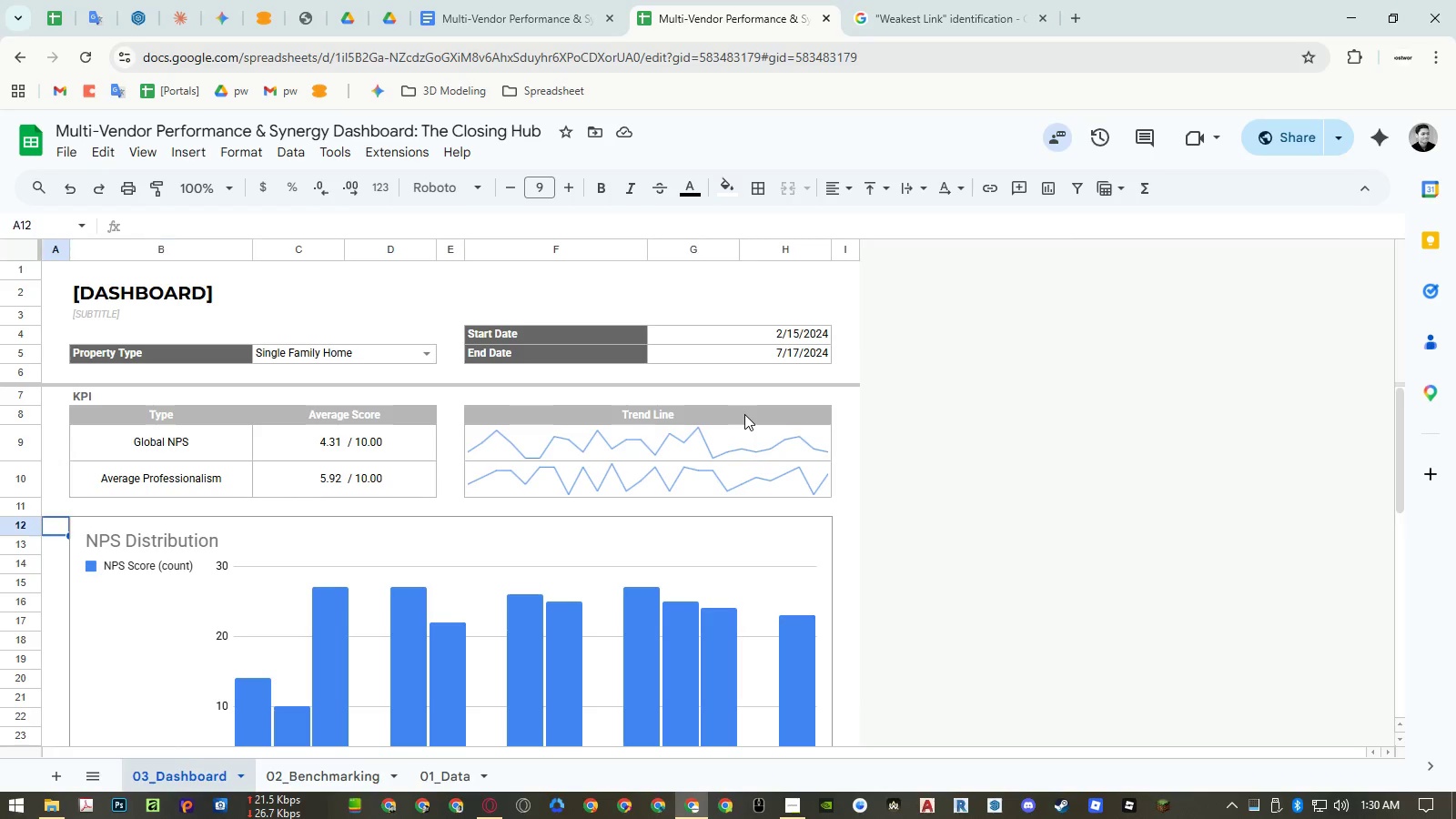 
key(ArrowLeft)
 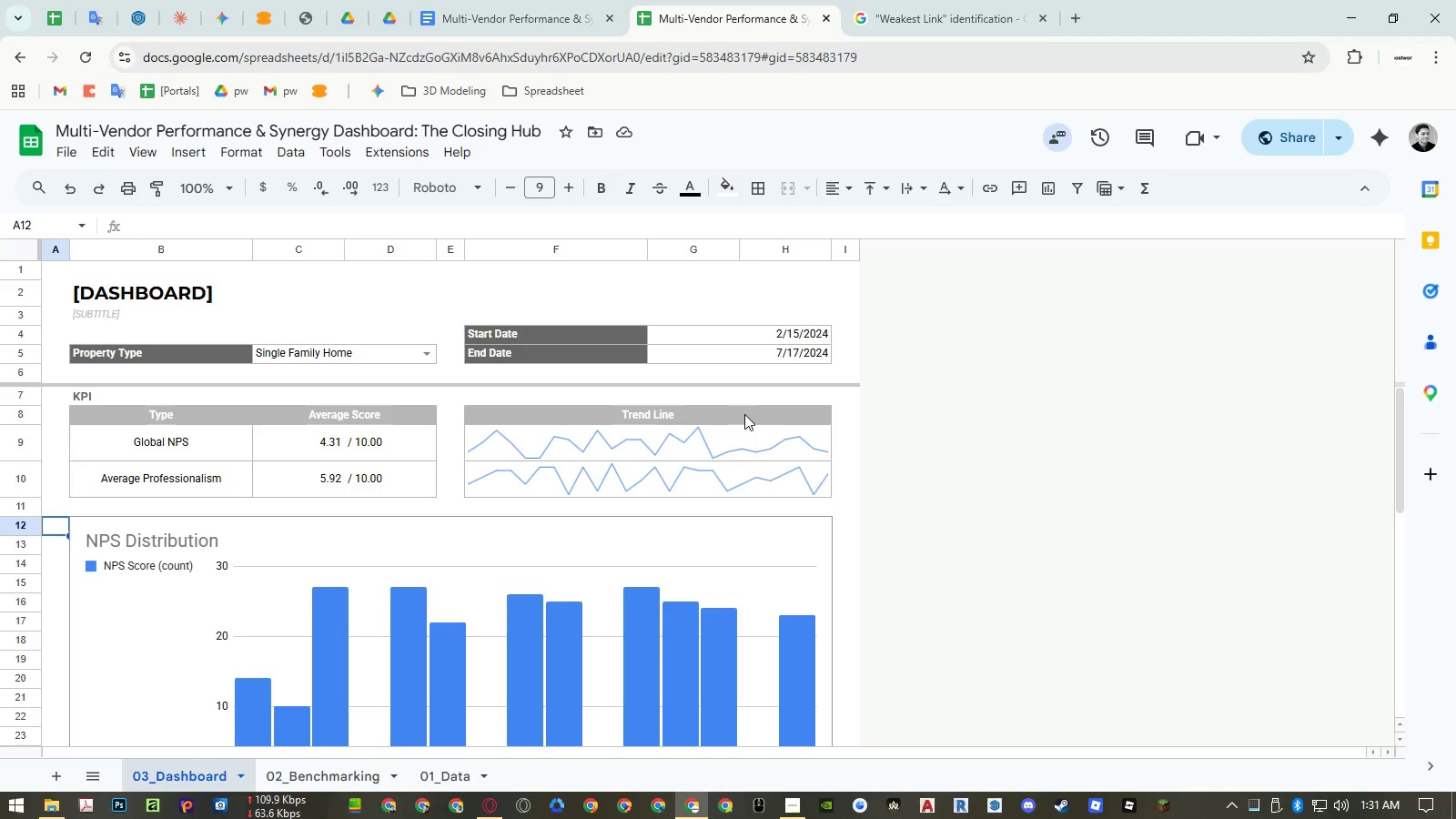 
wait(9.0)
 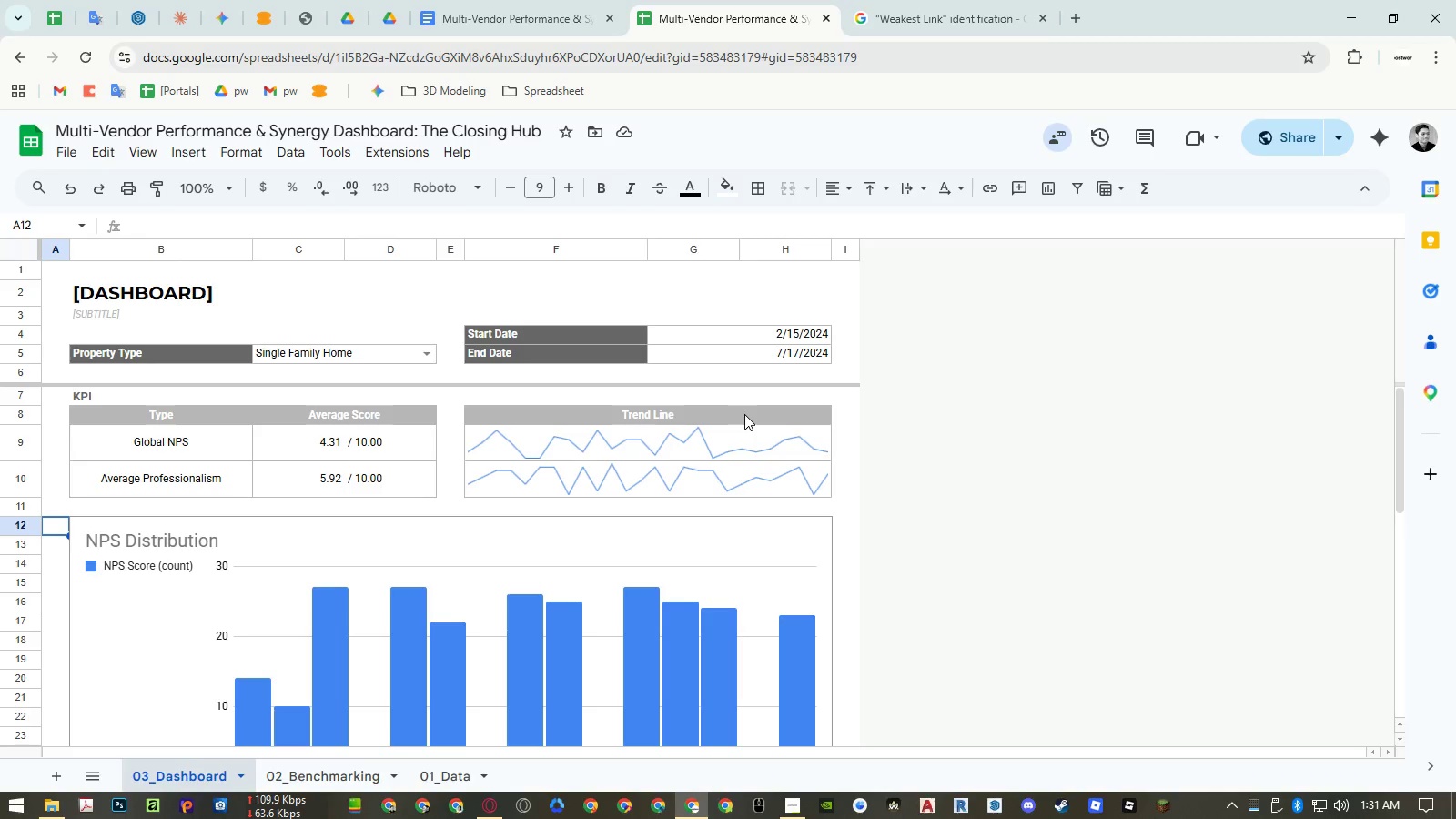 
left_click([794, 804])